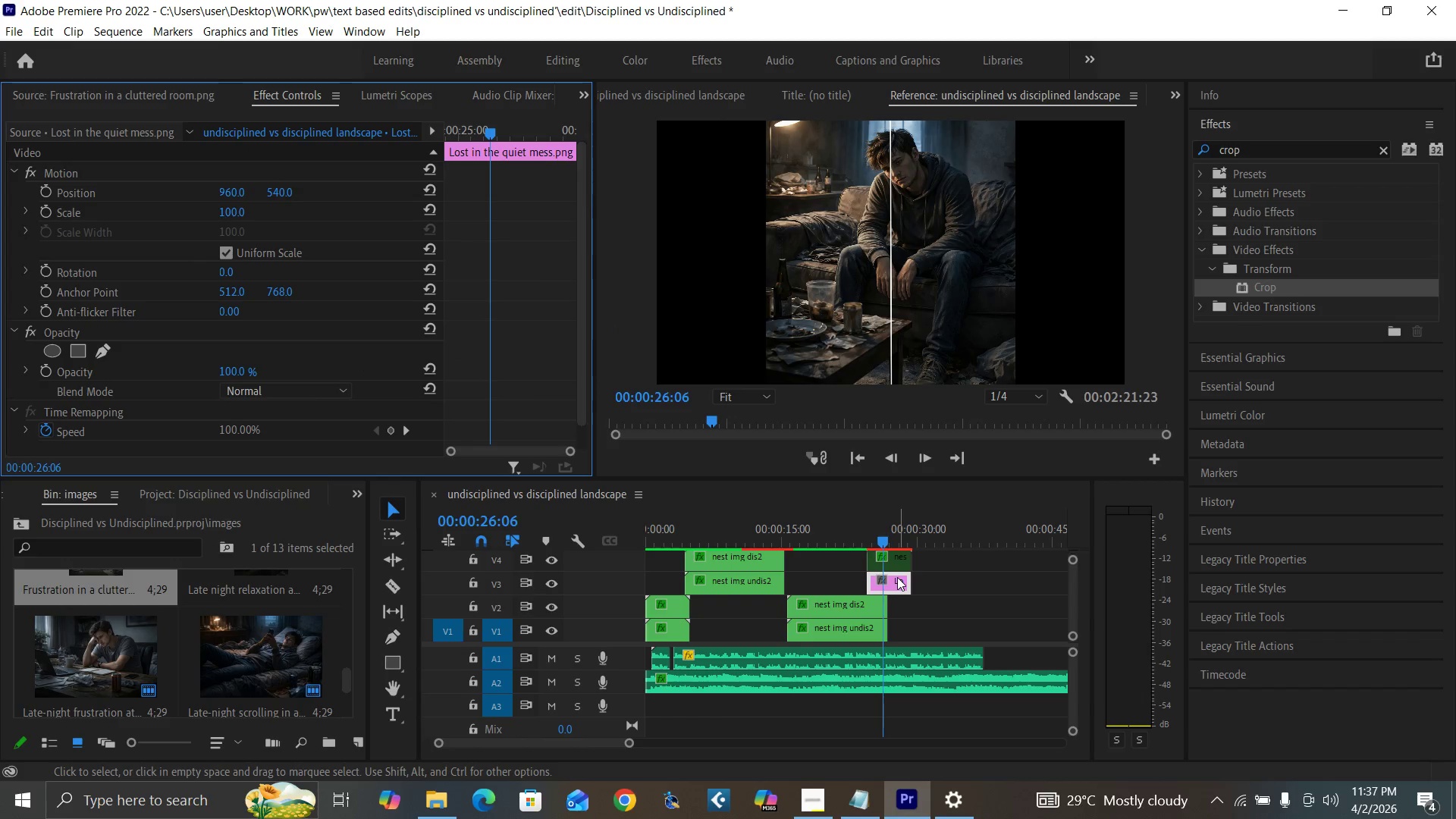 
left_click([897, 577])
 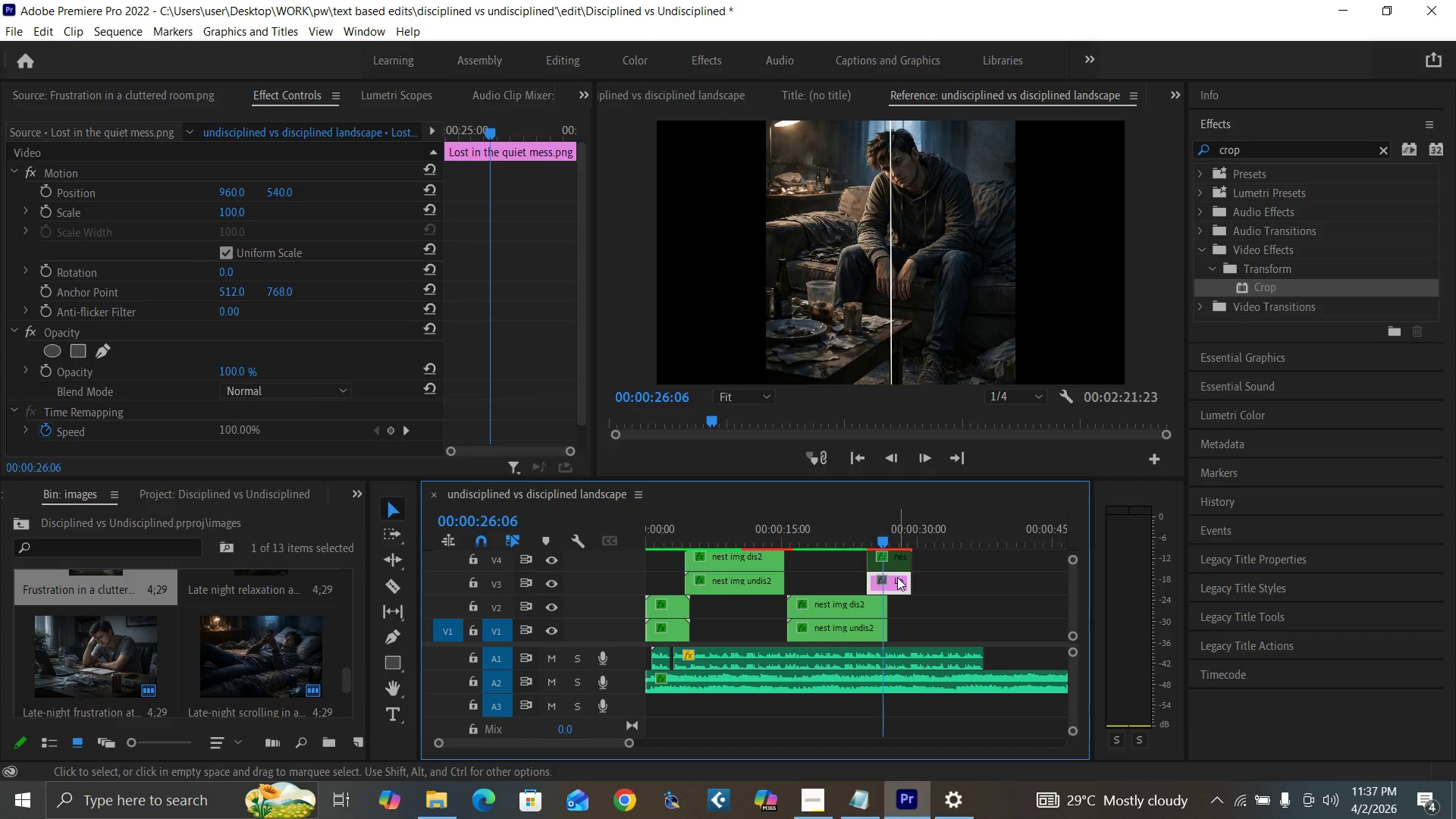 
left_click([897, 577])
 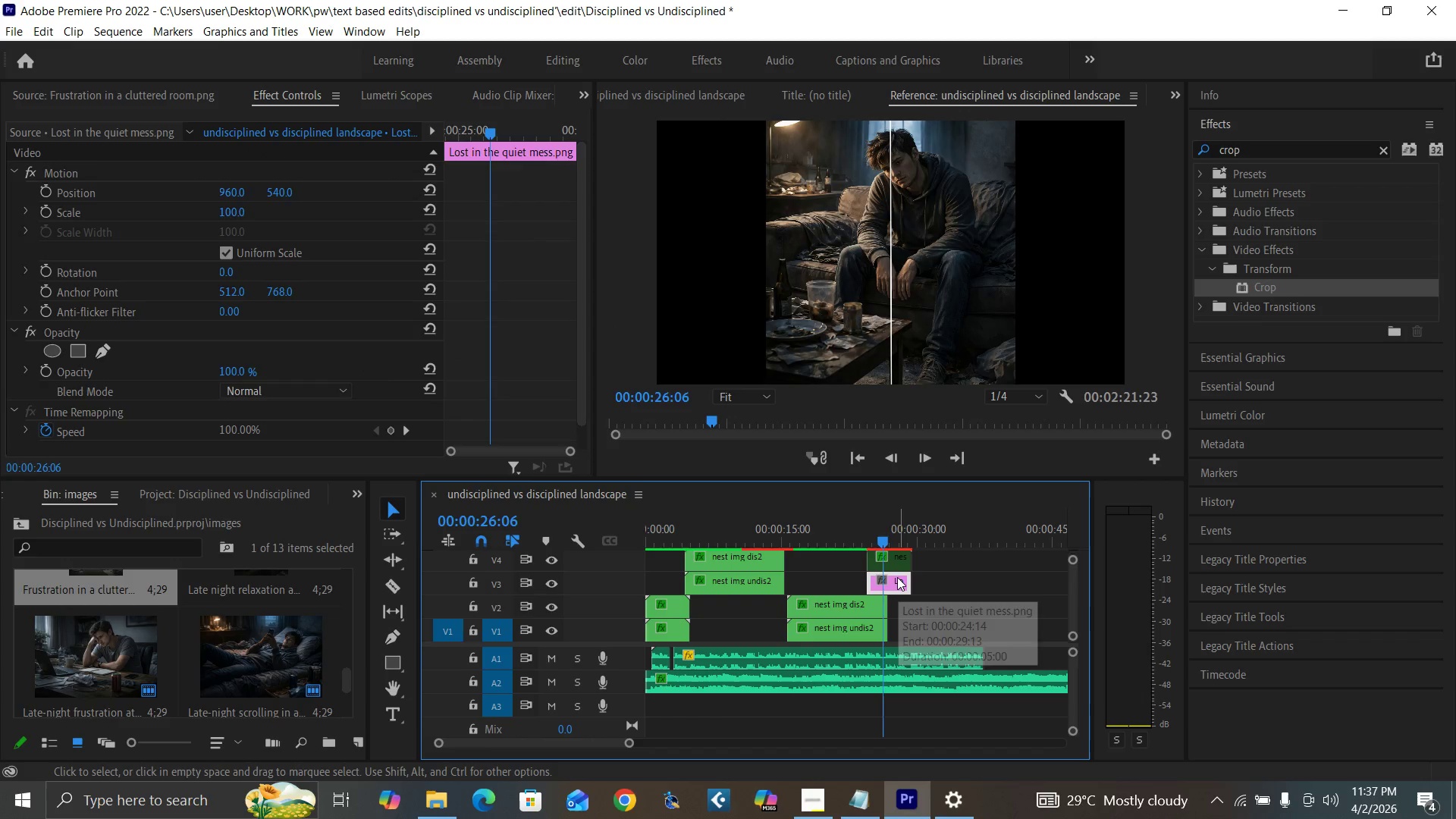 
key(Delete)
 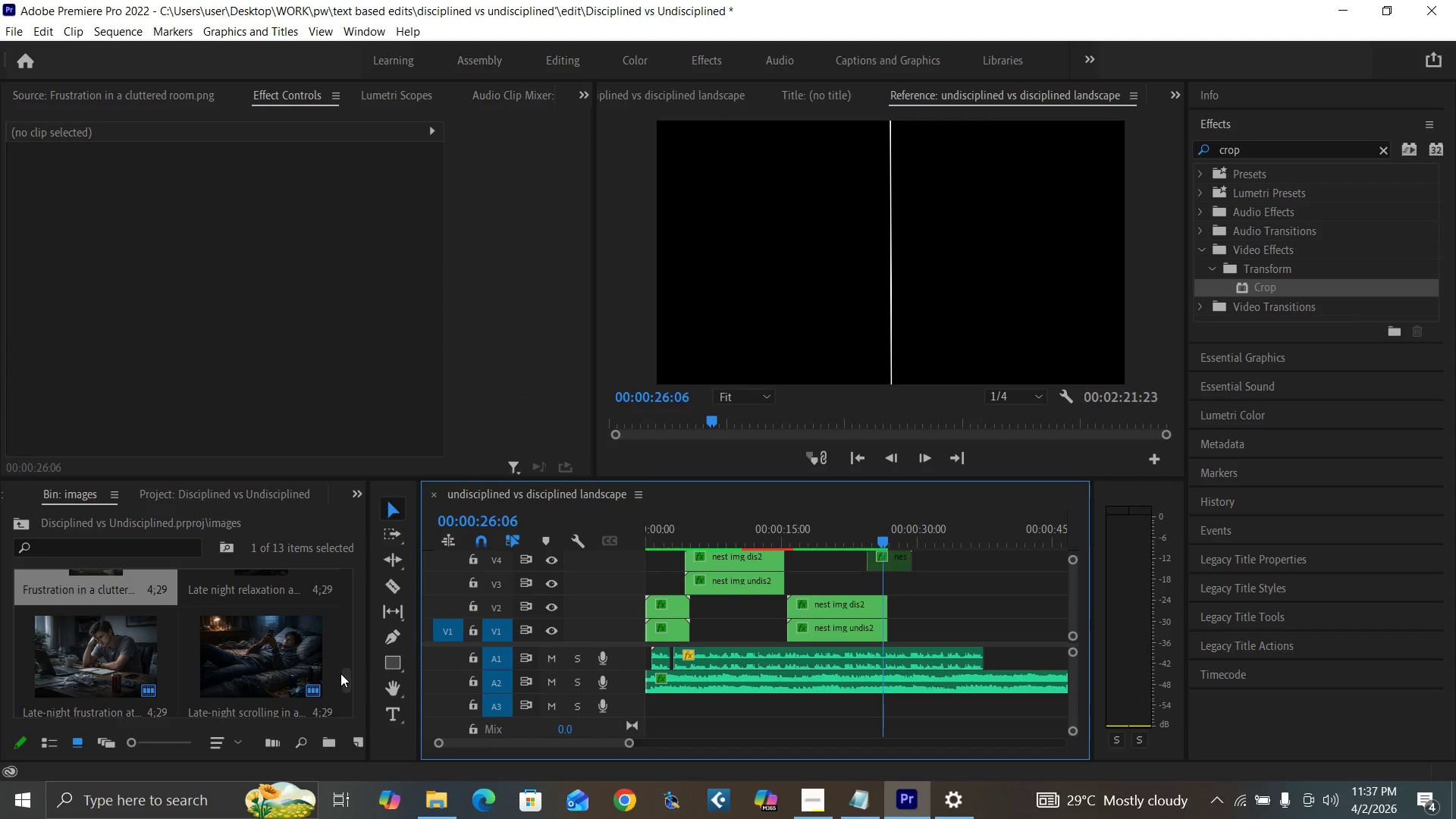 
left_click_drag(start_coordinate=[348, 677], to_coordinate=[341, 700])
 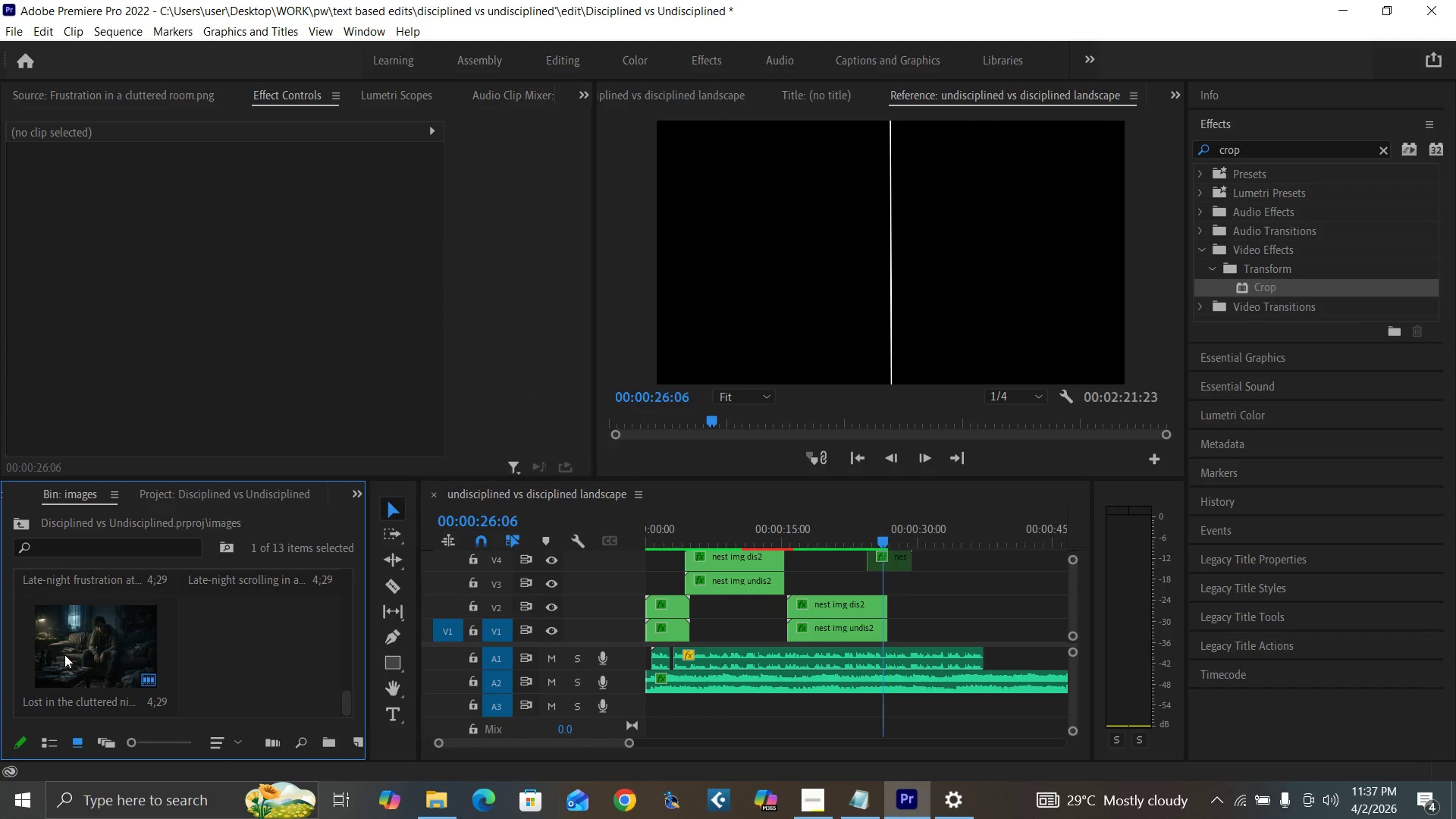 
left_click_drag(start_coordinate=[64, 654], to_coordinate=[870, 582])
 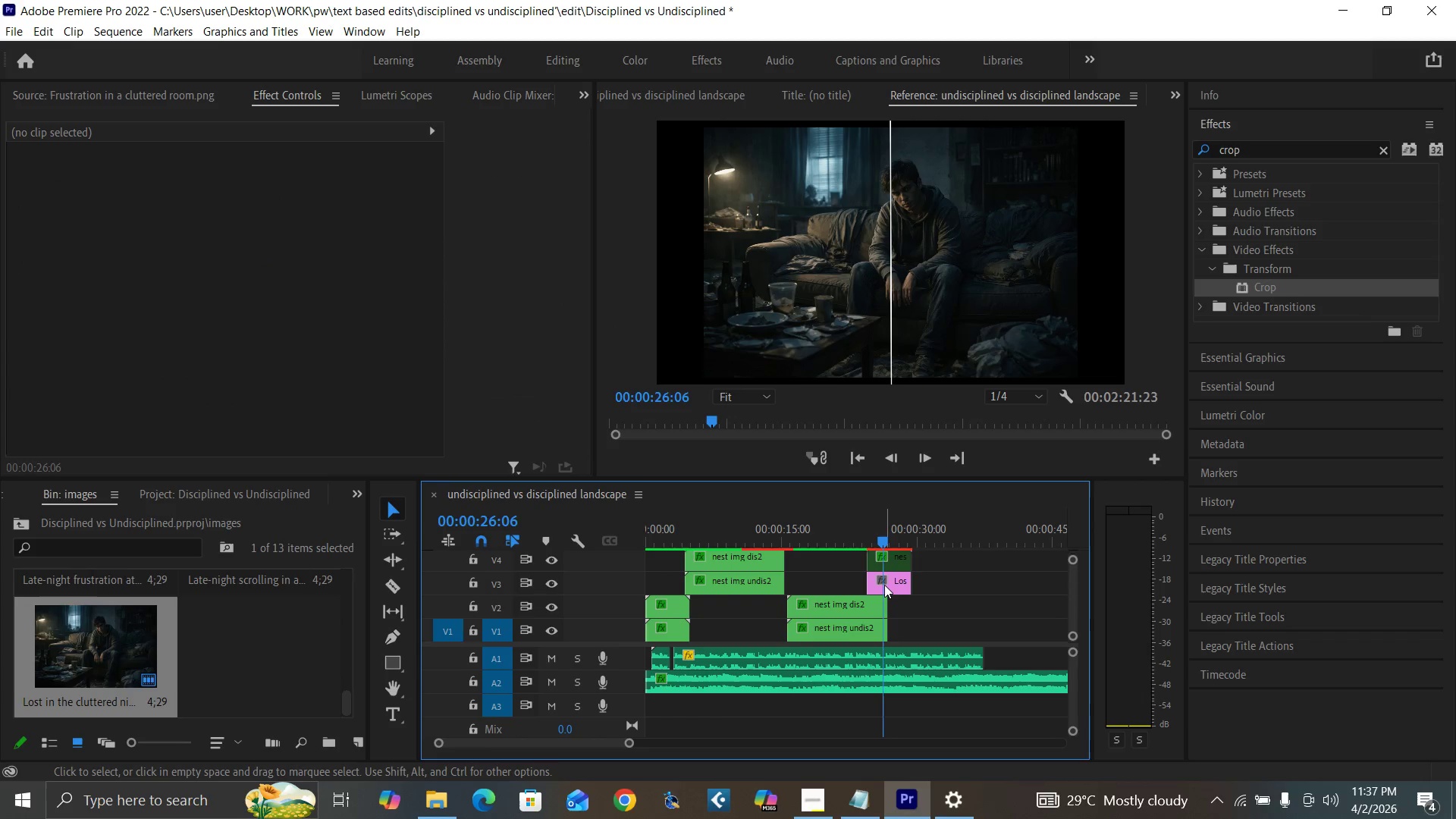 
left_click([884, 585])
 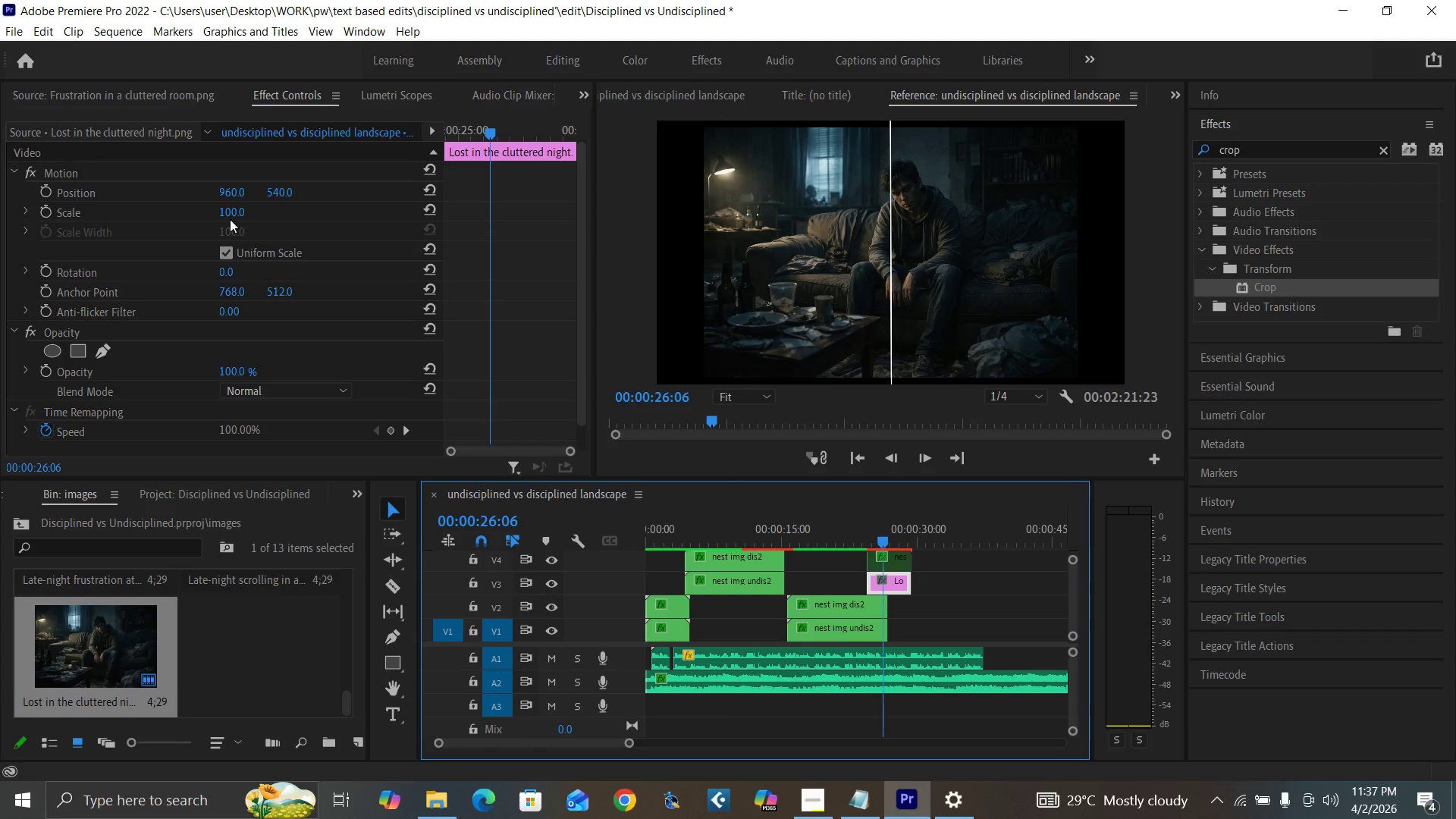 
left_click([227, 213])
 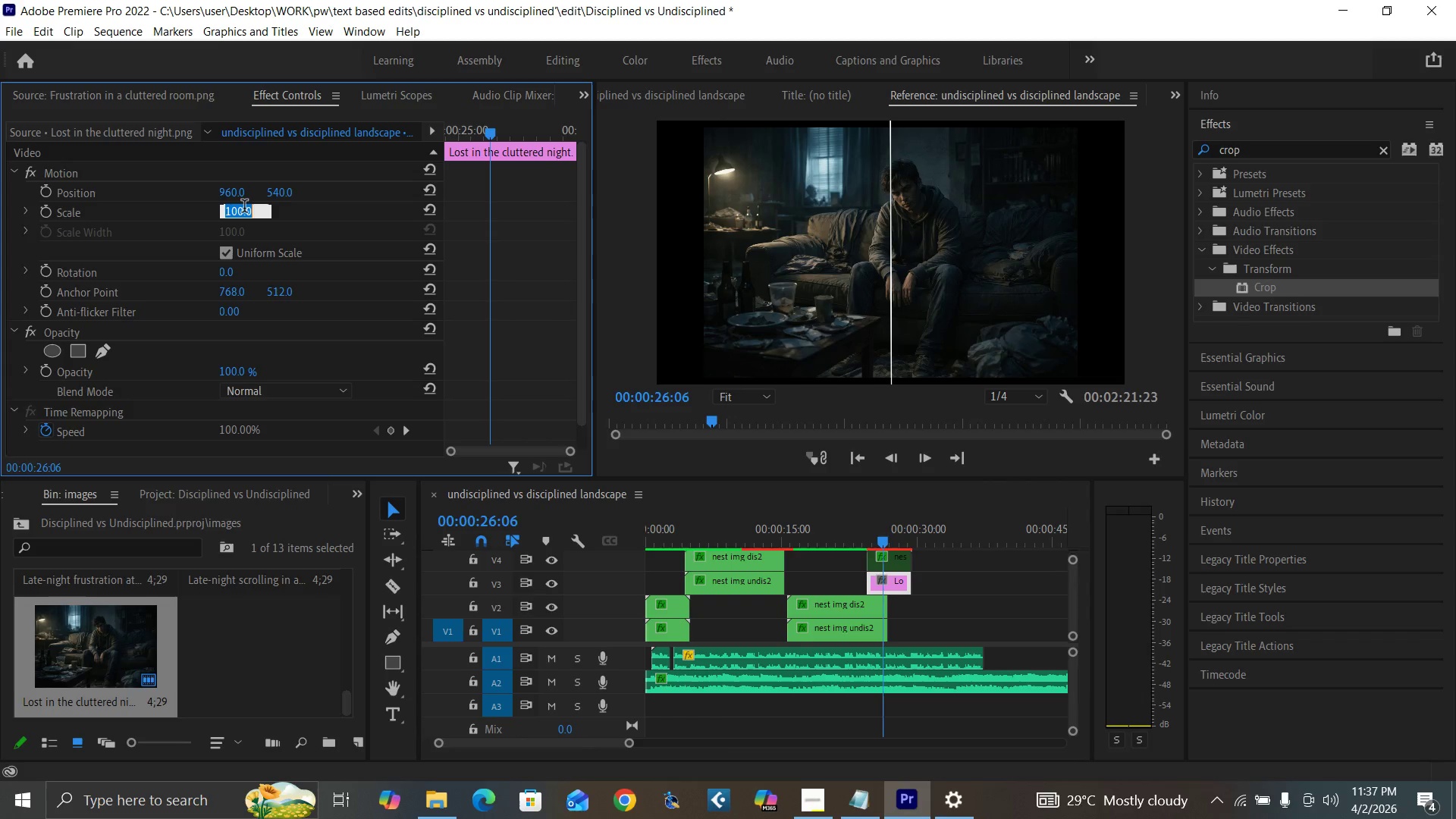 
type(125)
 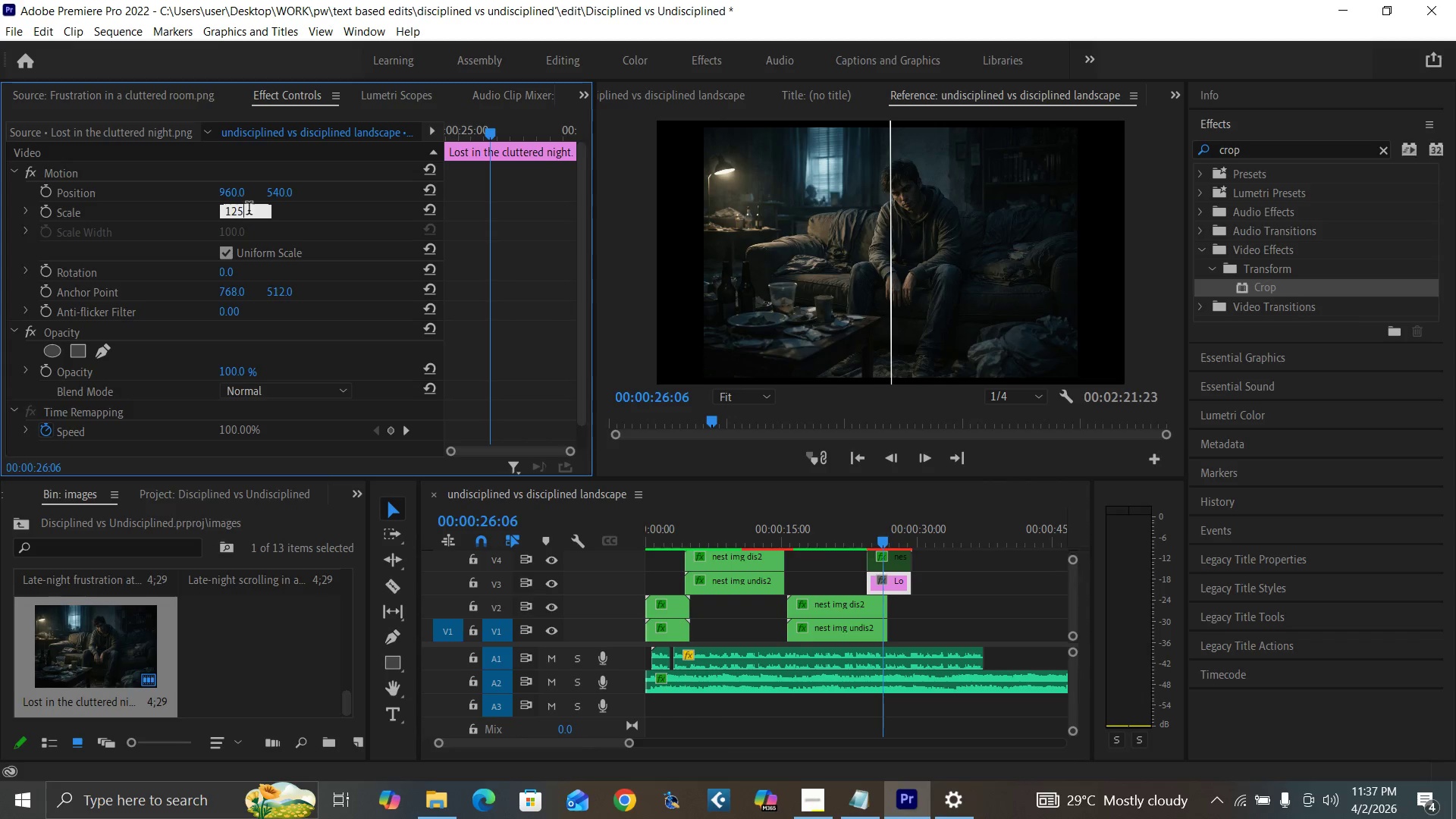 
key(Enter)
 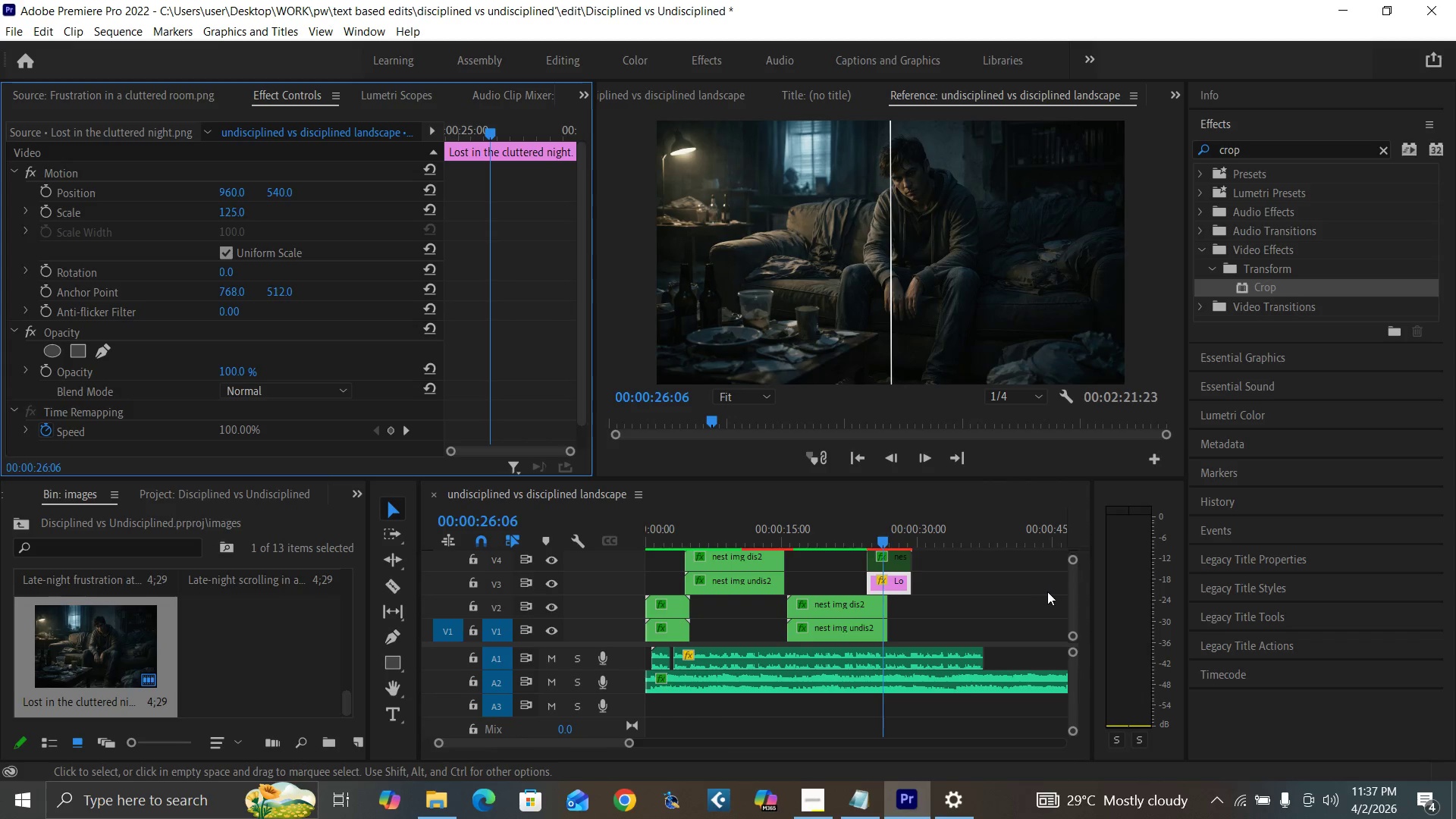 
wait(5.3)
 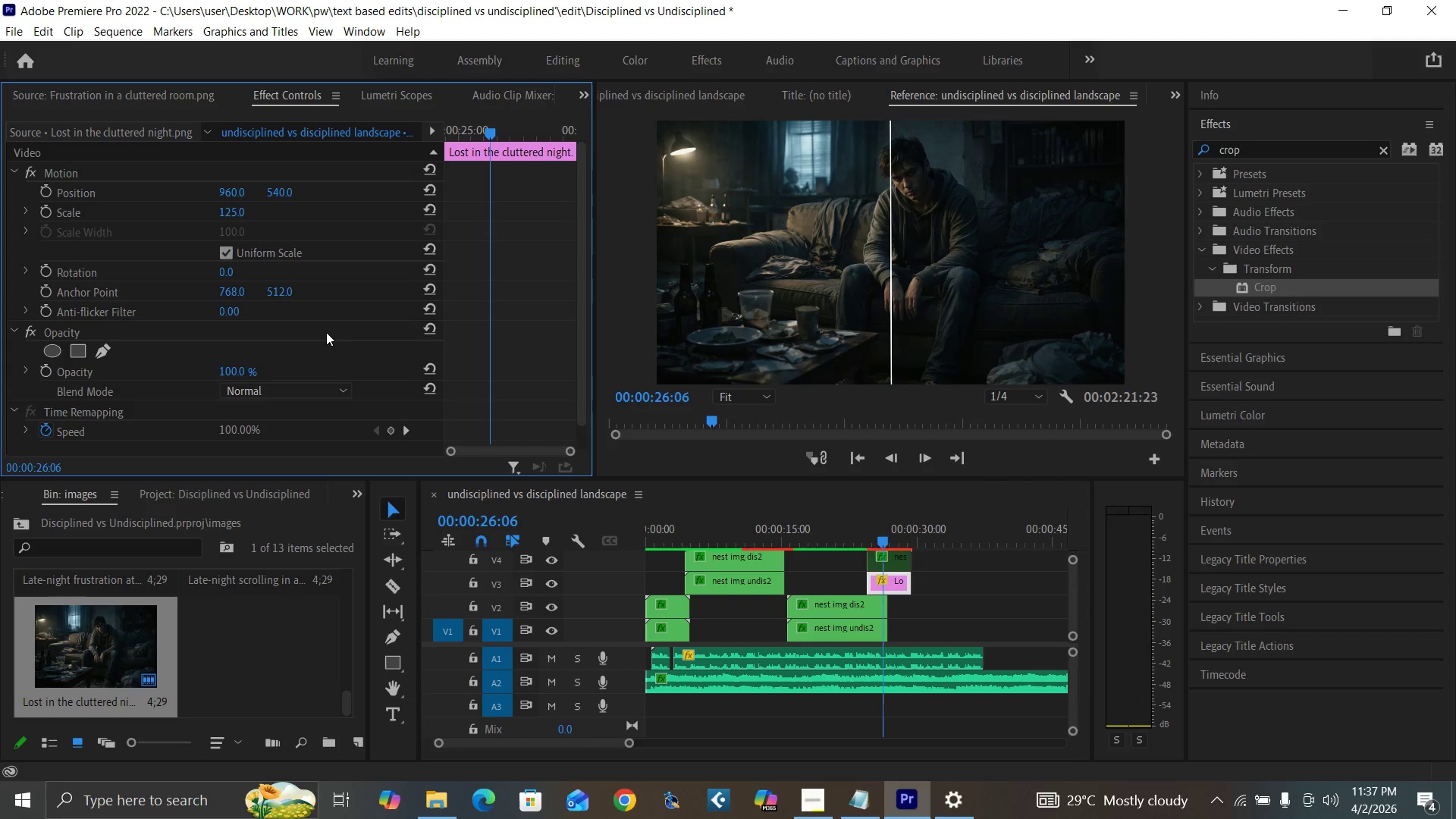 
left_click_drag(start_coordinate=[1069, 596], to_coordinate=[1065, 592])
 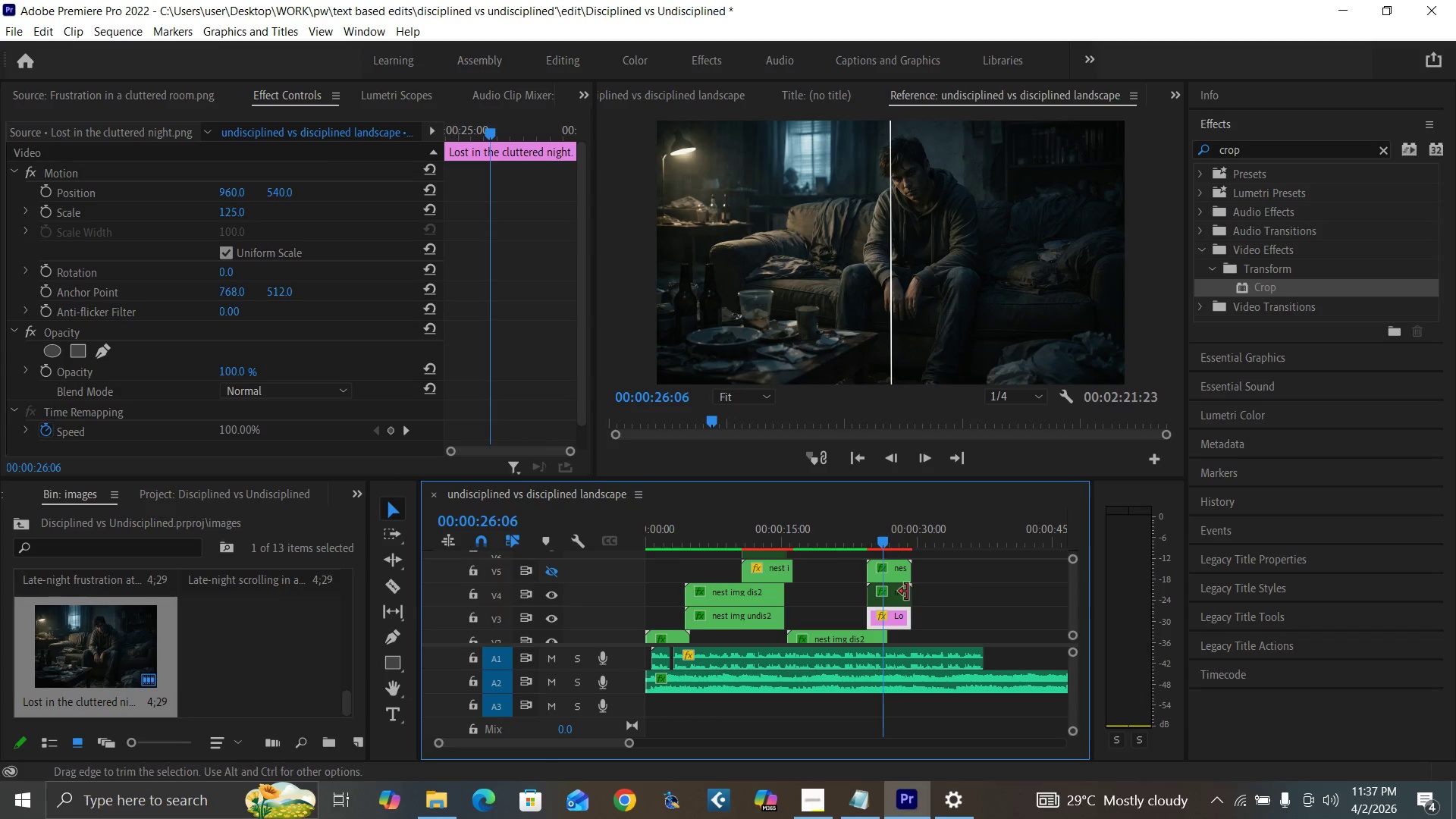 
left_click([895, 574])
 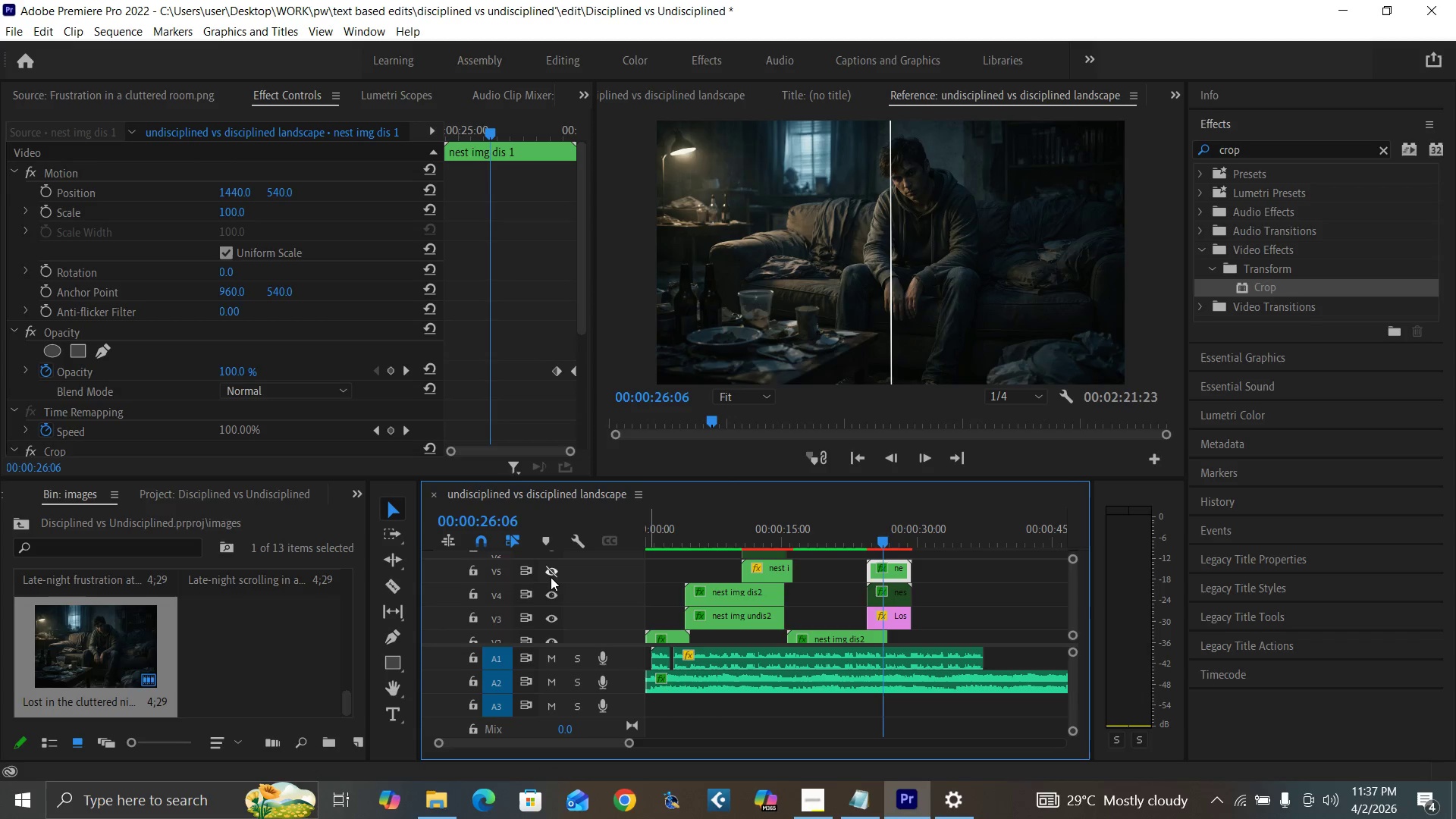 
left_click([550, 575])
 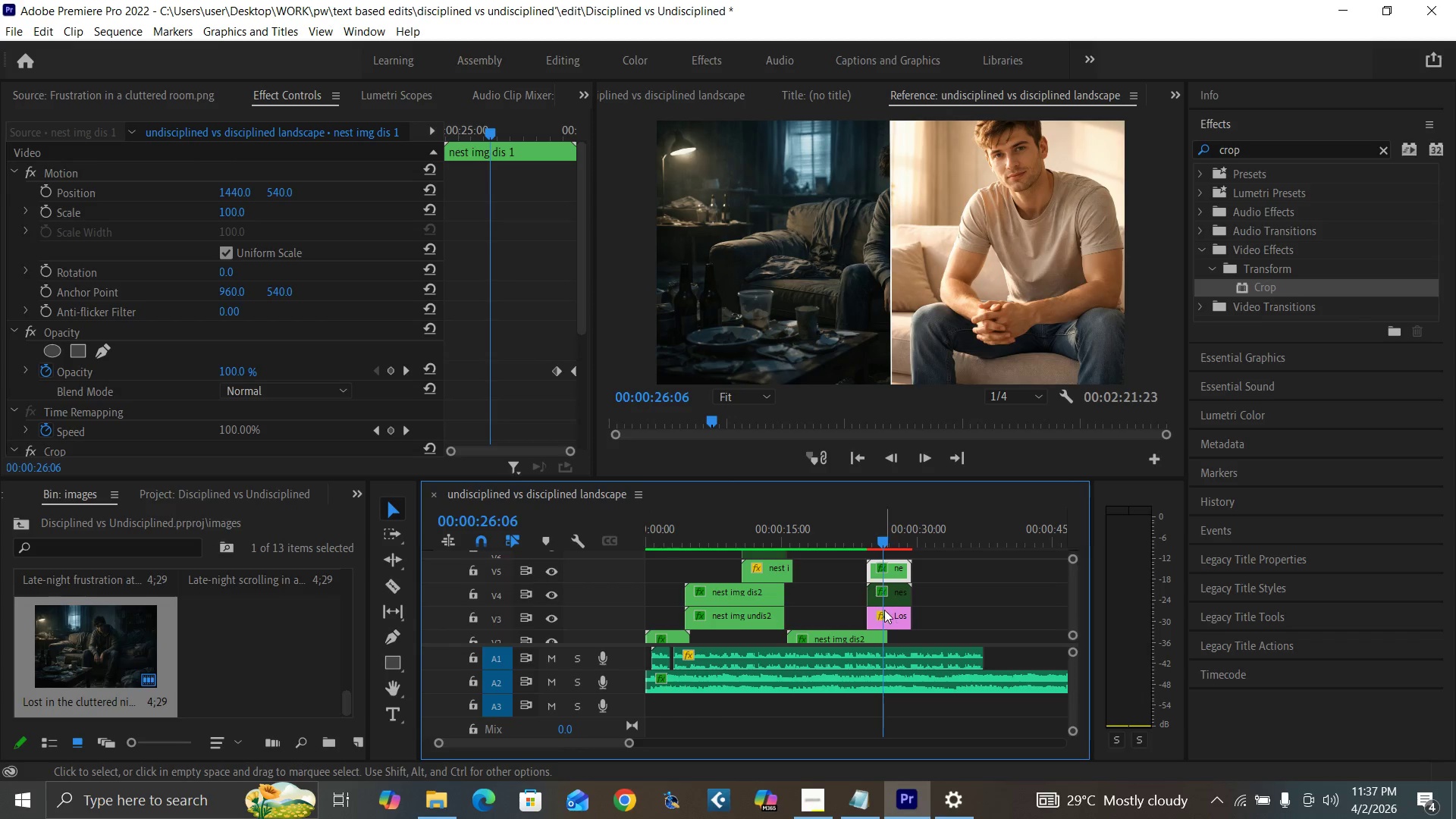 
left_click([885, 615])
 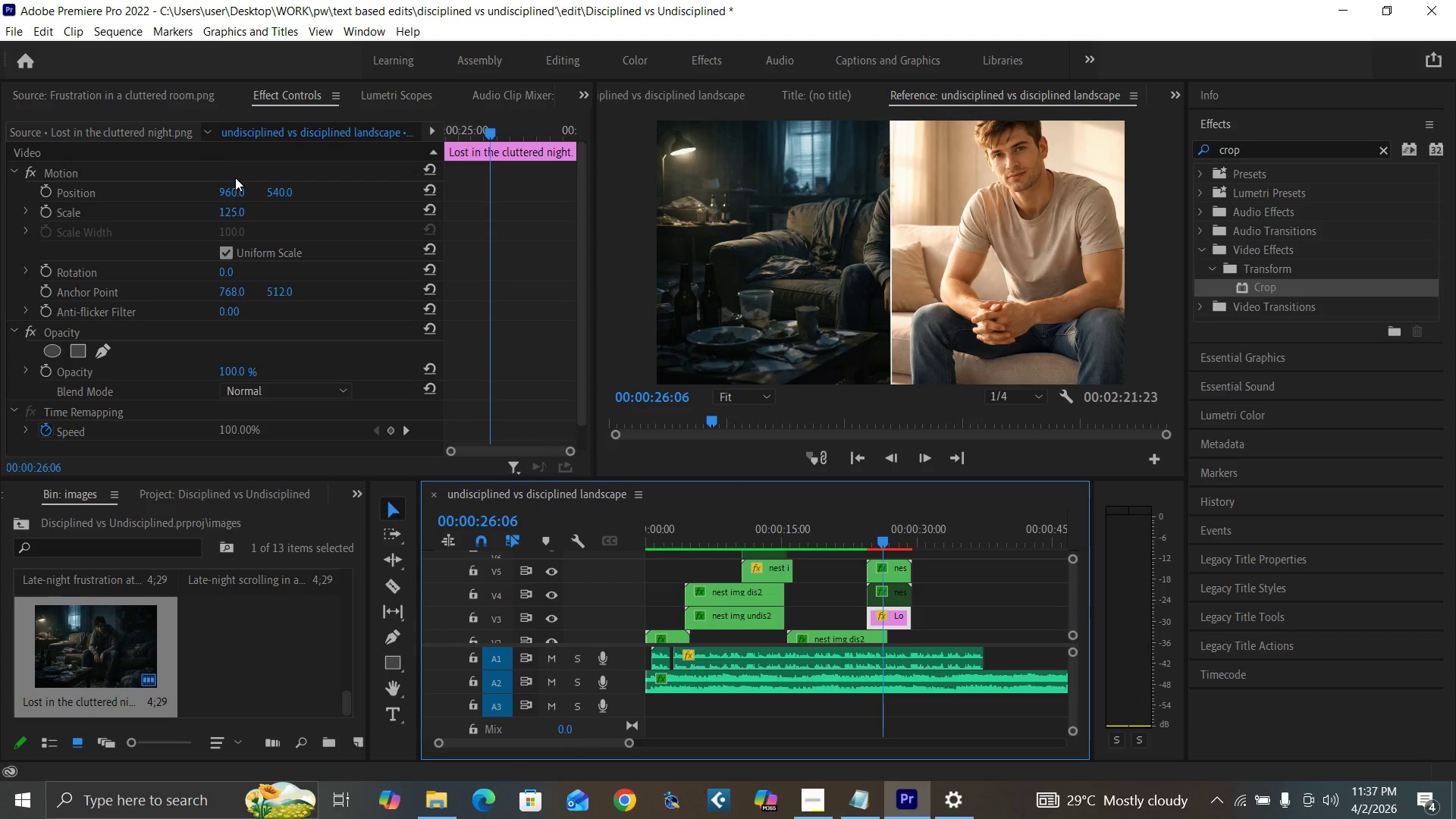 
left_click_drag(start_coordinate=[231, 187], to_coordinate=[218, 190])
 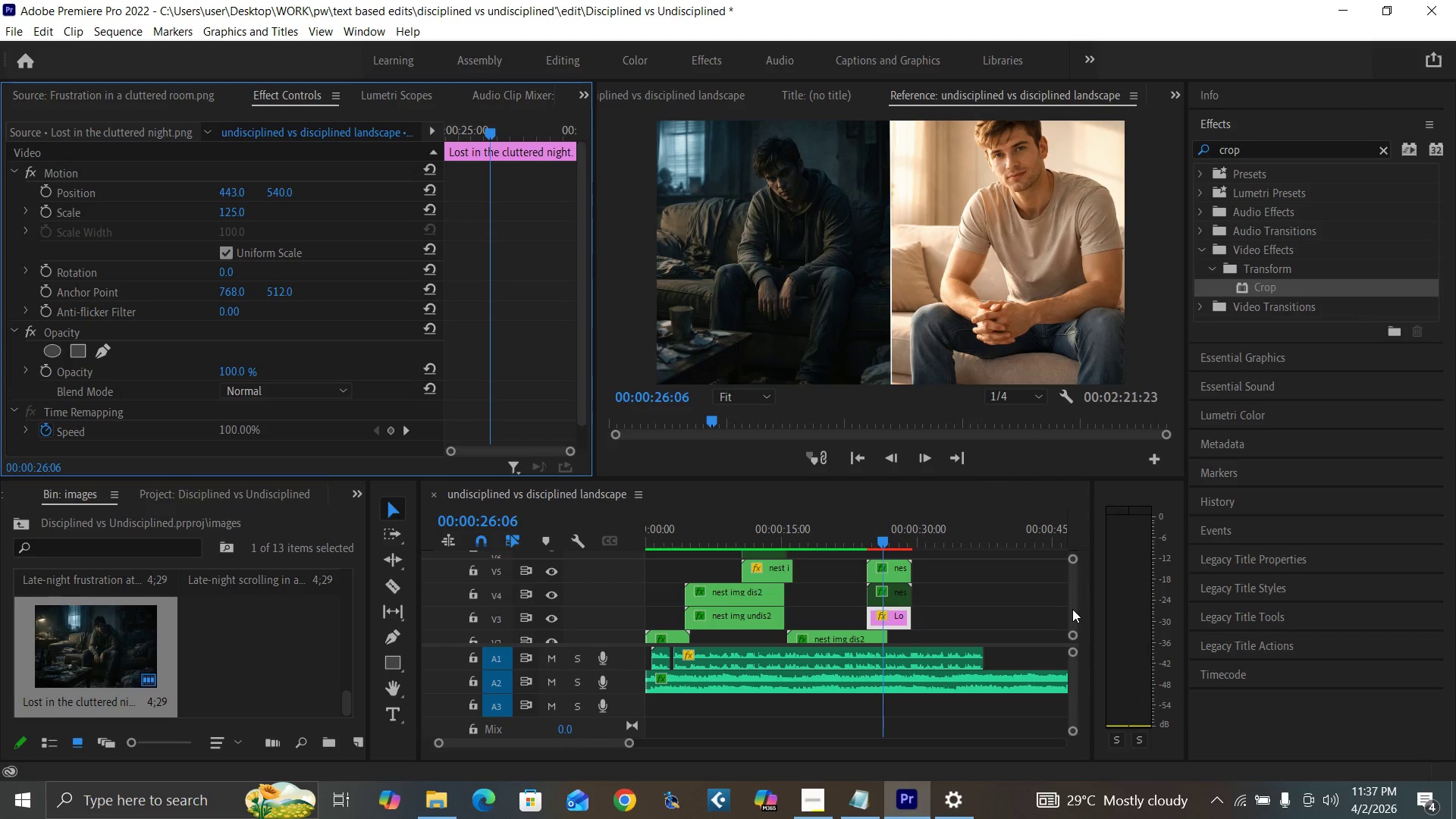 
left_click([1072, 604])
 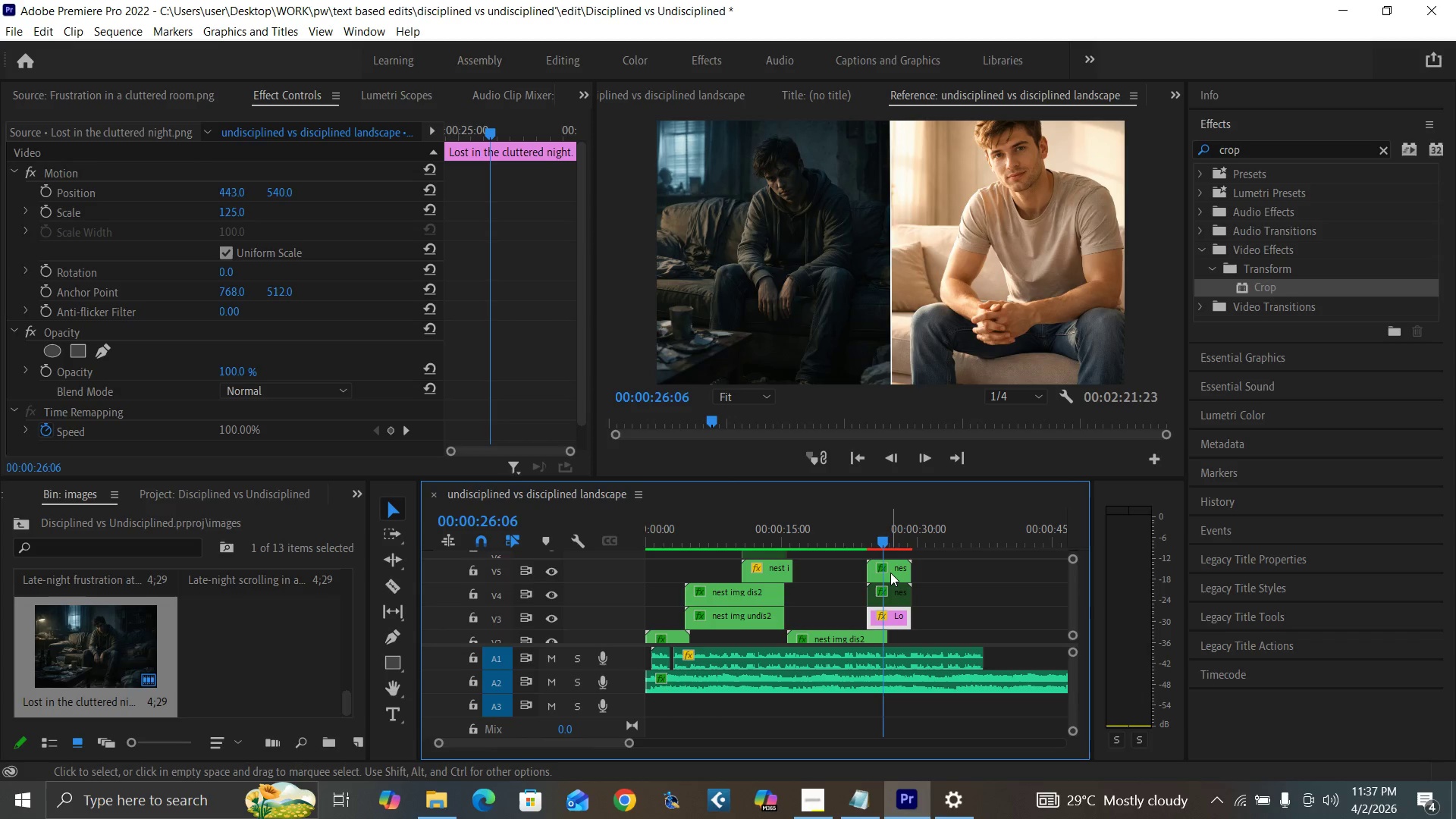 
left_click([890, 573])
 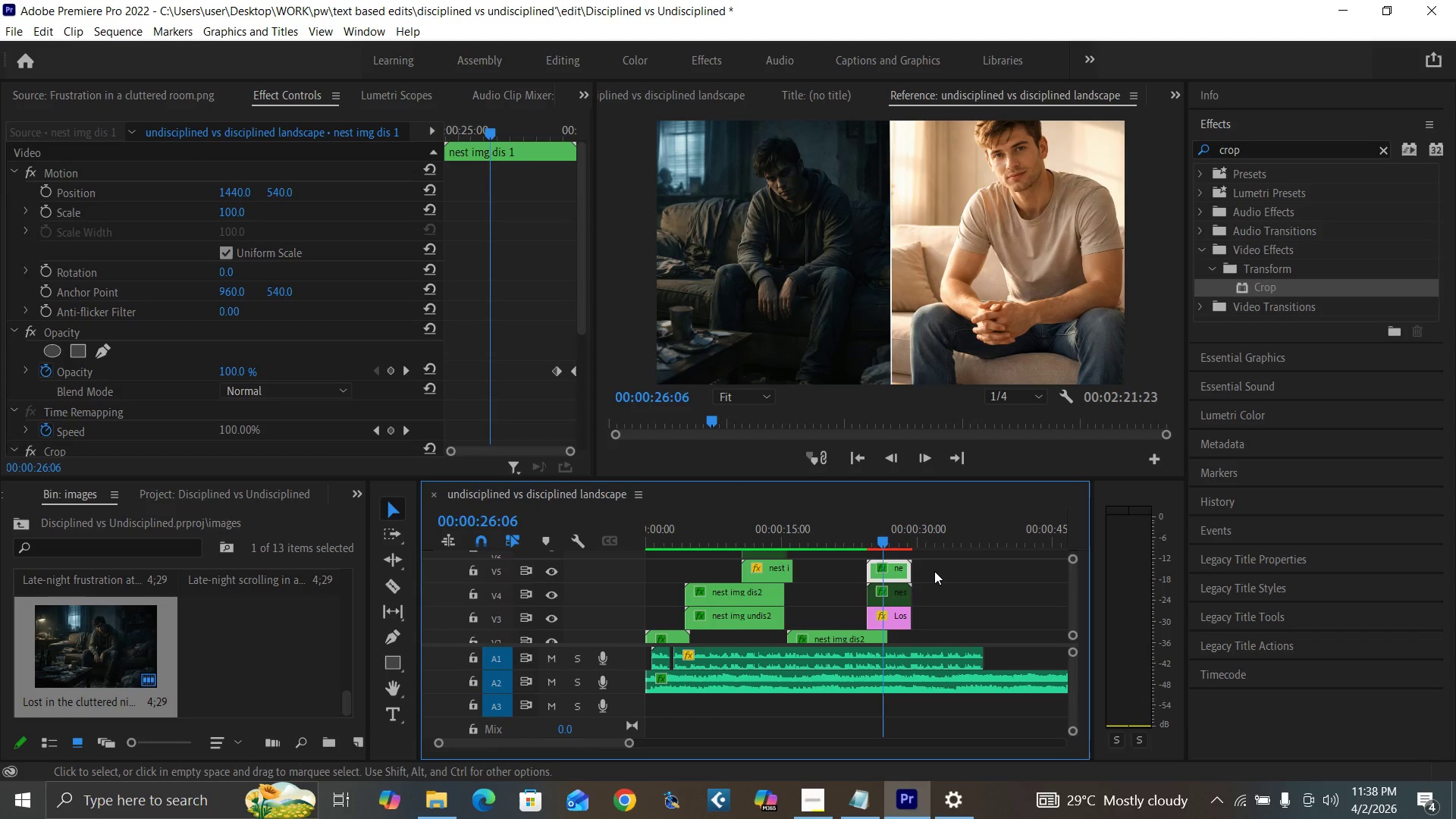 
left_click_drag(start_coordinate=[937, 571], to_coordinate=[890, 588])
 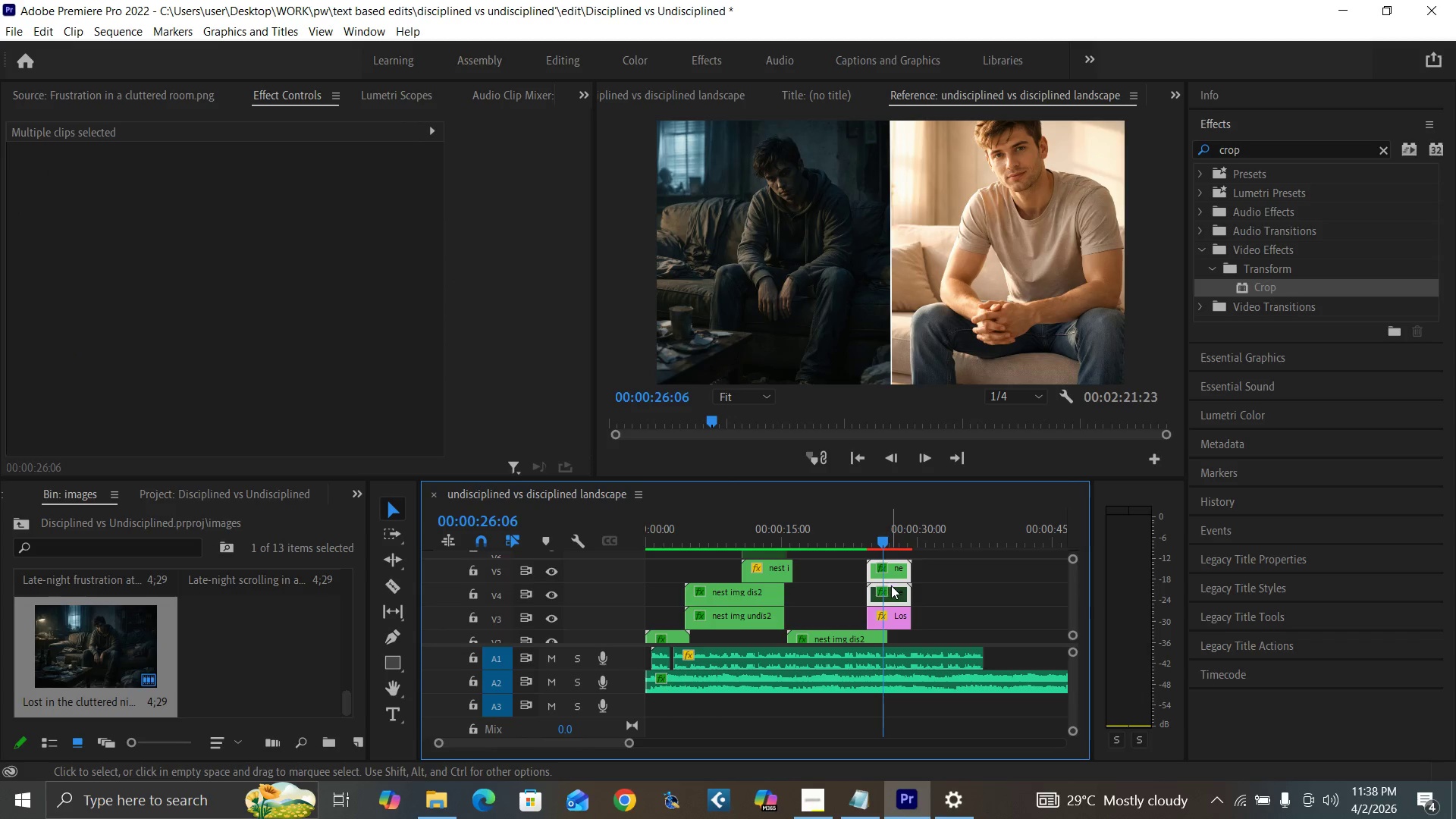 
key(Delete)
 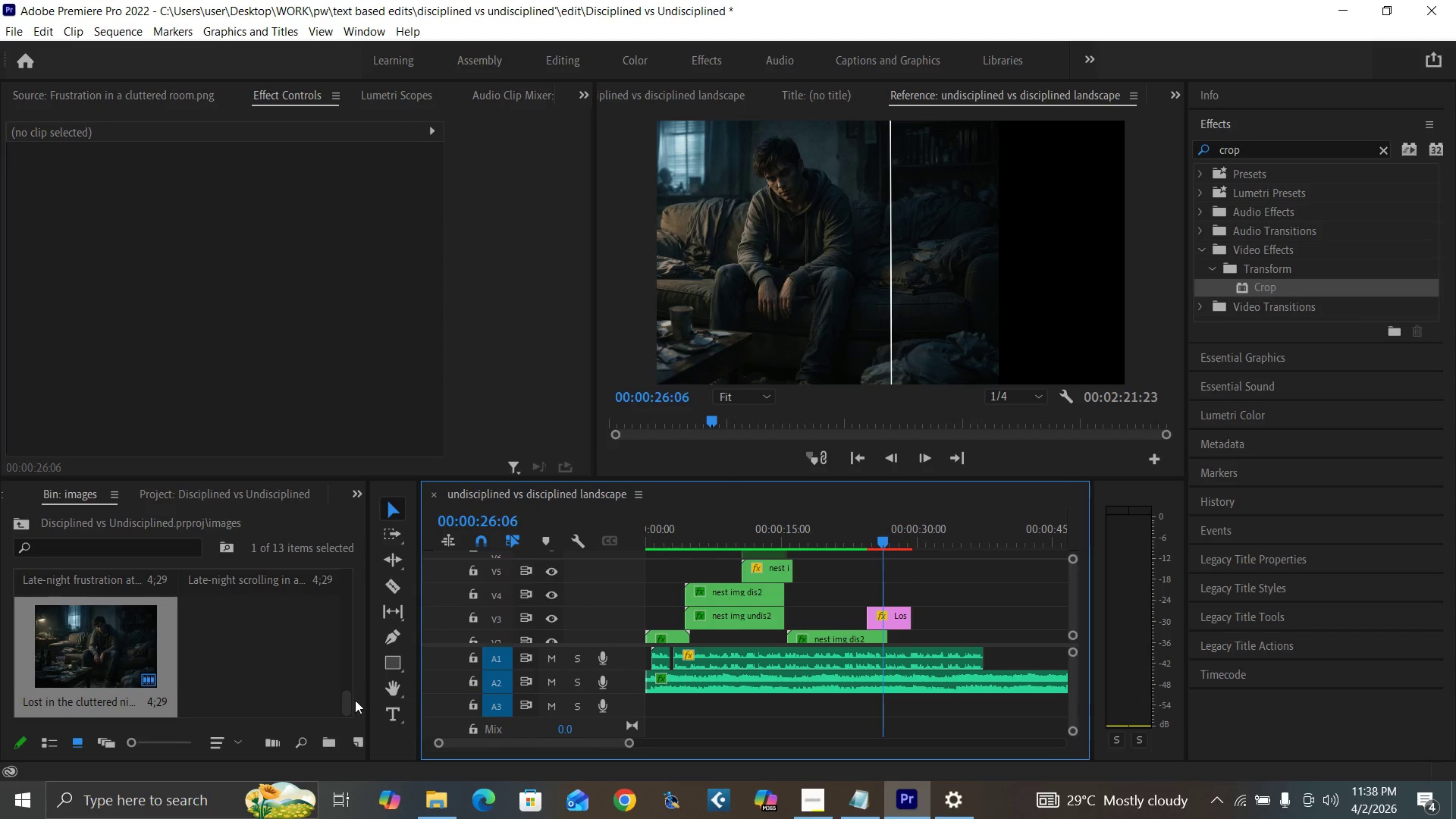 
left_click_drag(start_coordinate=[348, 695], to_coordinate=[319, 589])
 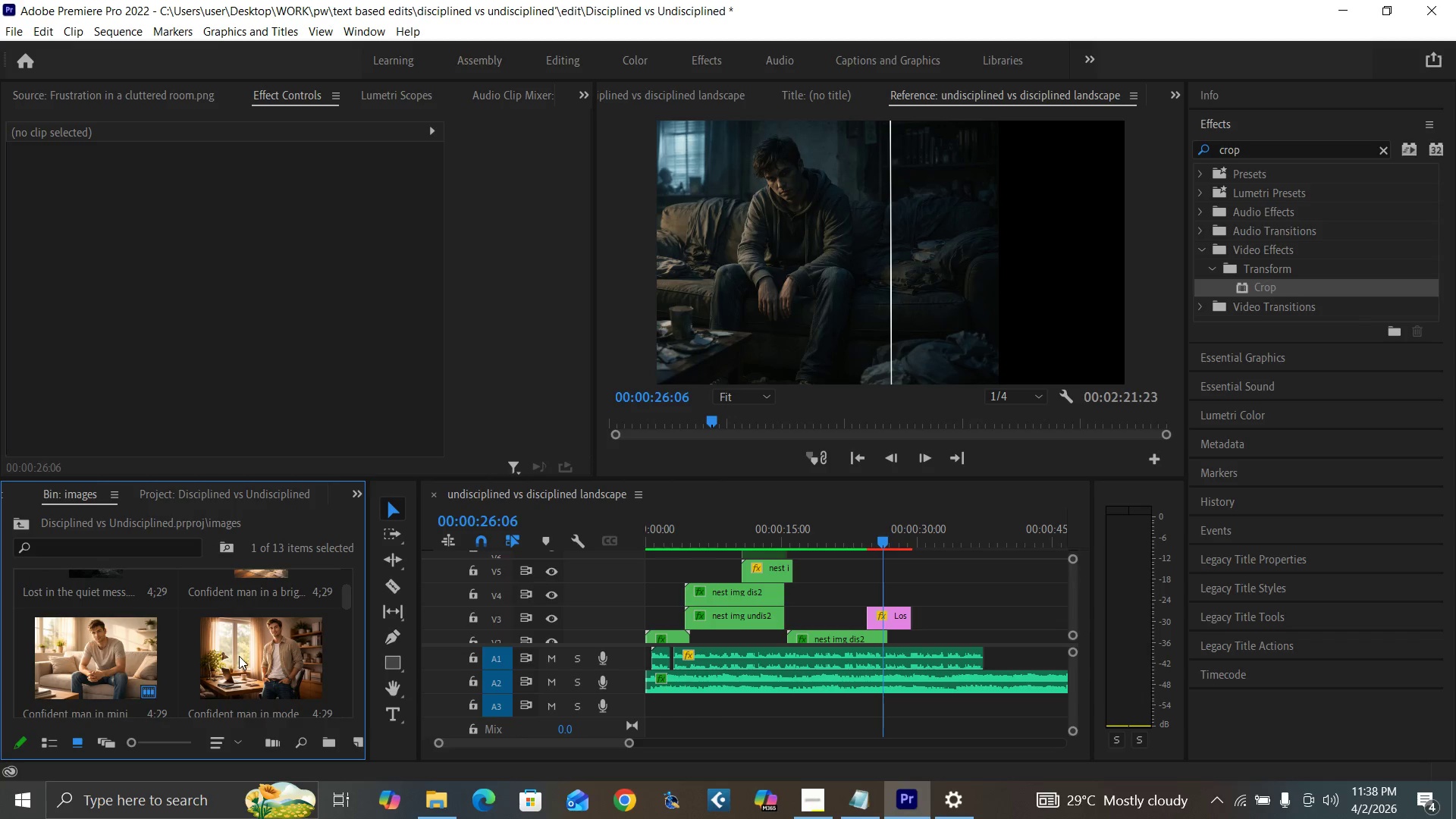 
left_click_drag(start_coordinate=[245, 658], to_coordinate=[868, 598])
 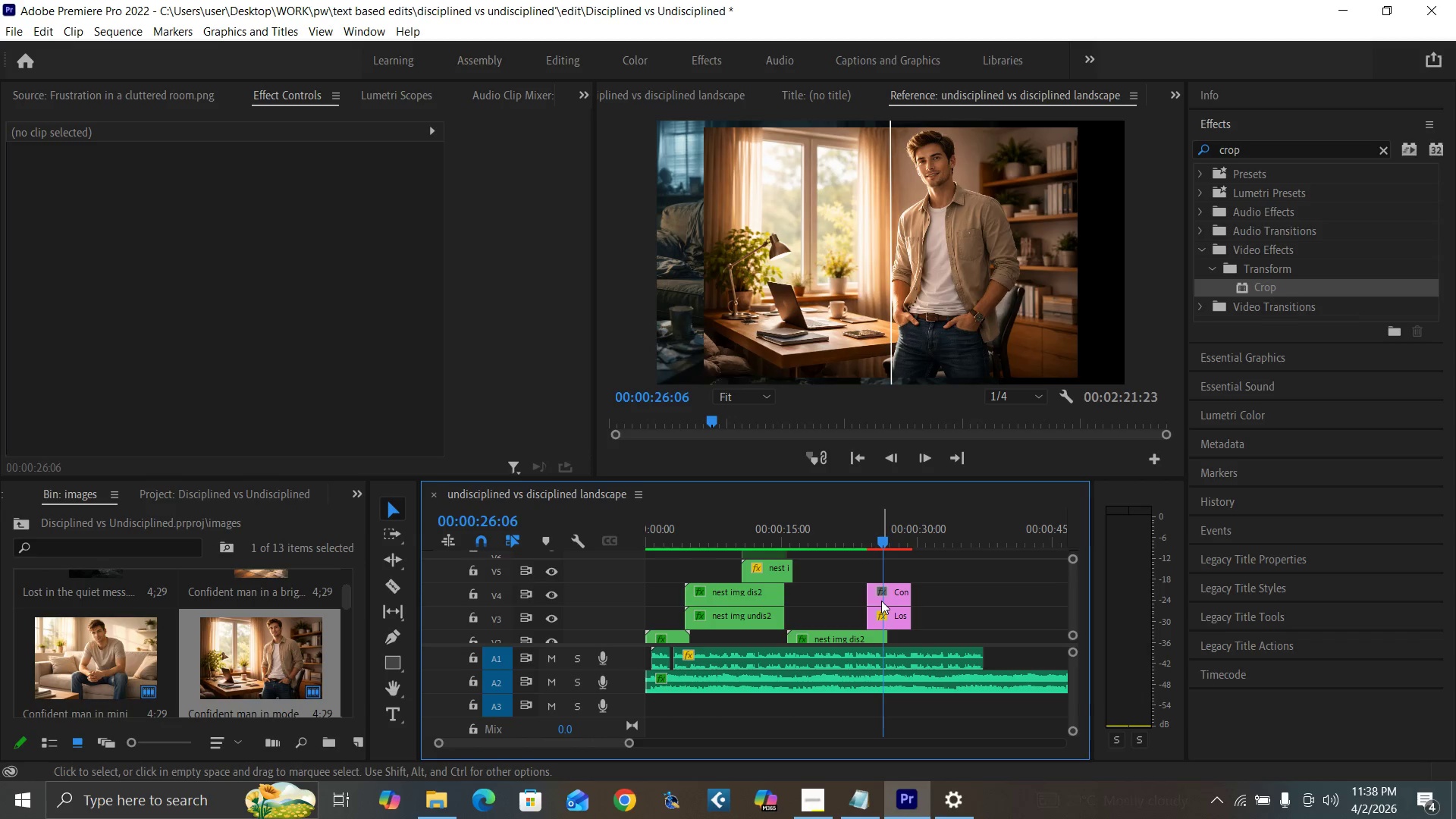 
left_click([881, 600])
 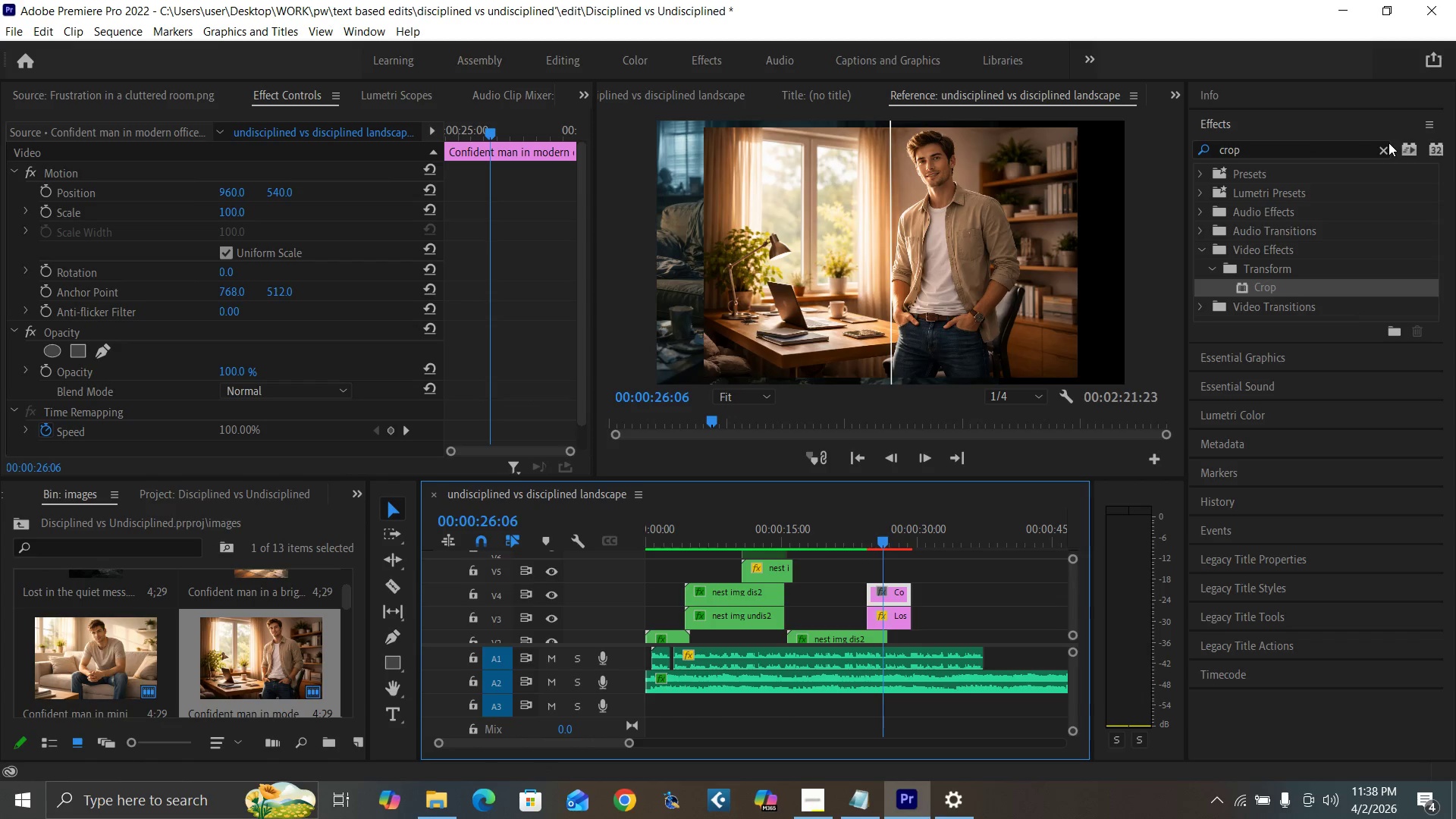 
left_click([1385, 146])
 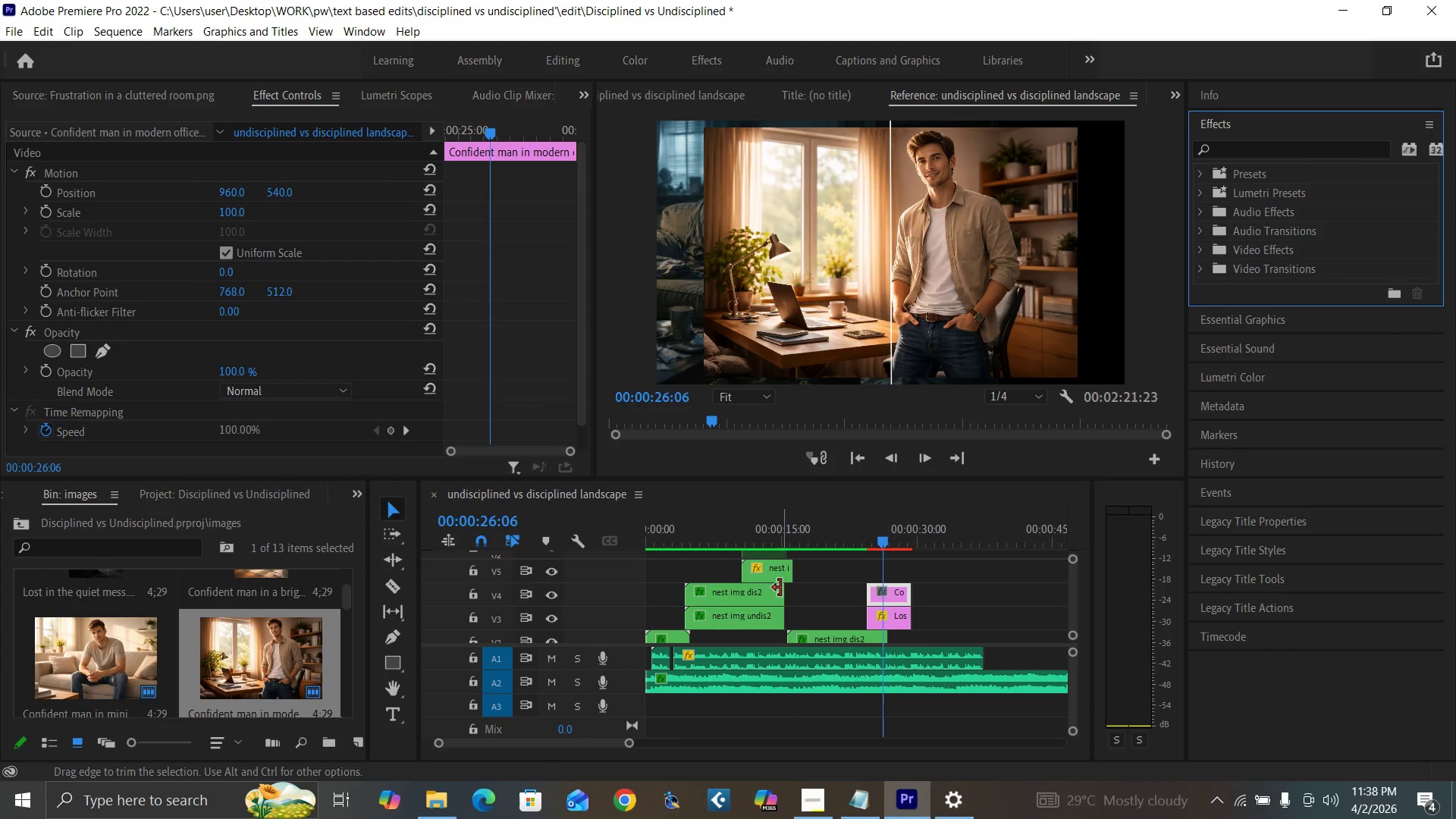 
left_click([777, 568])
 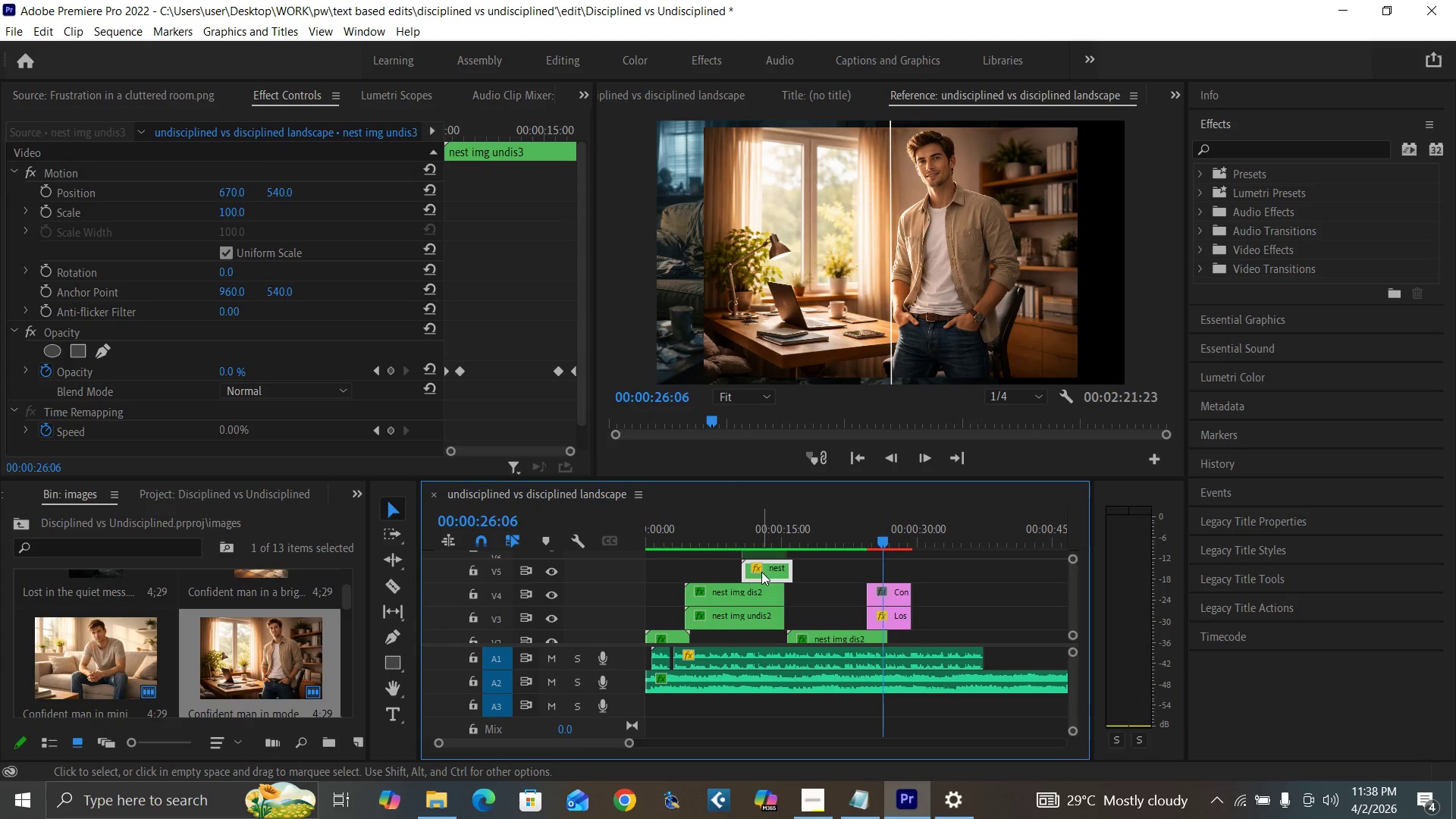 
left_click([894, 594])
 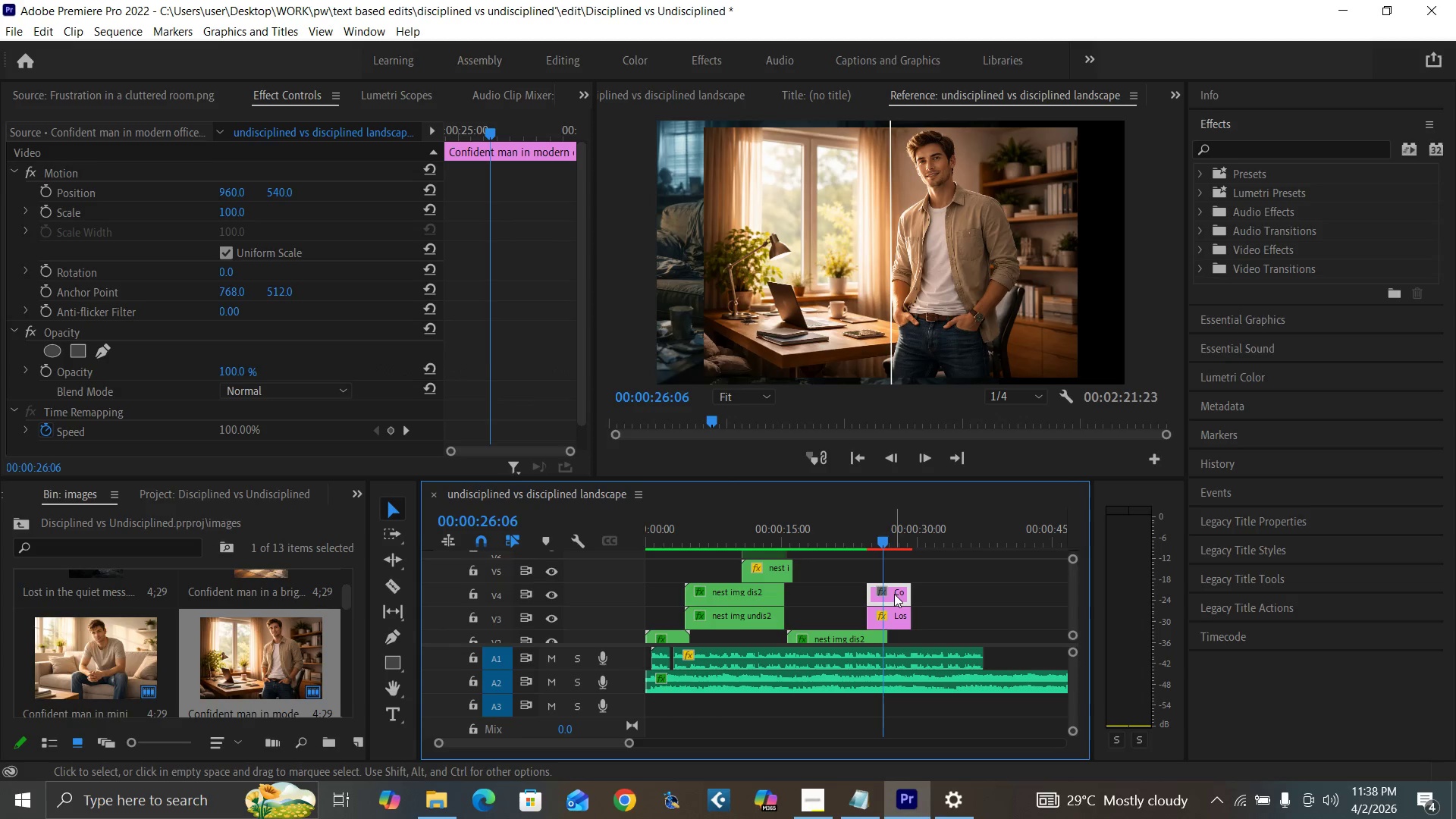 
right_click([894, 594])
 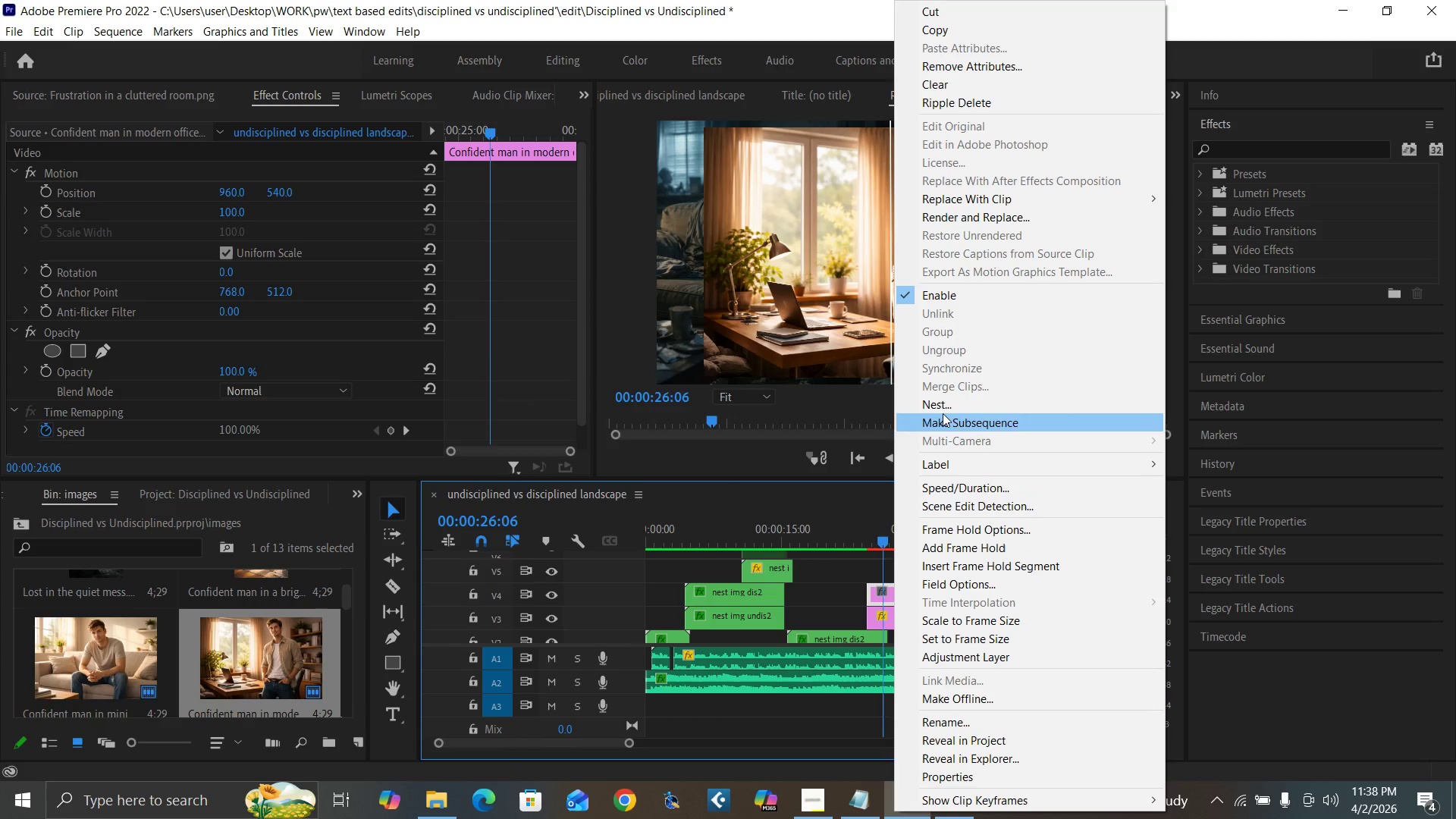 
left_click([943, 403])
 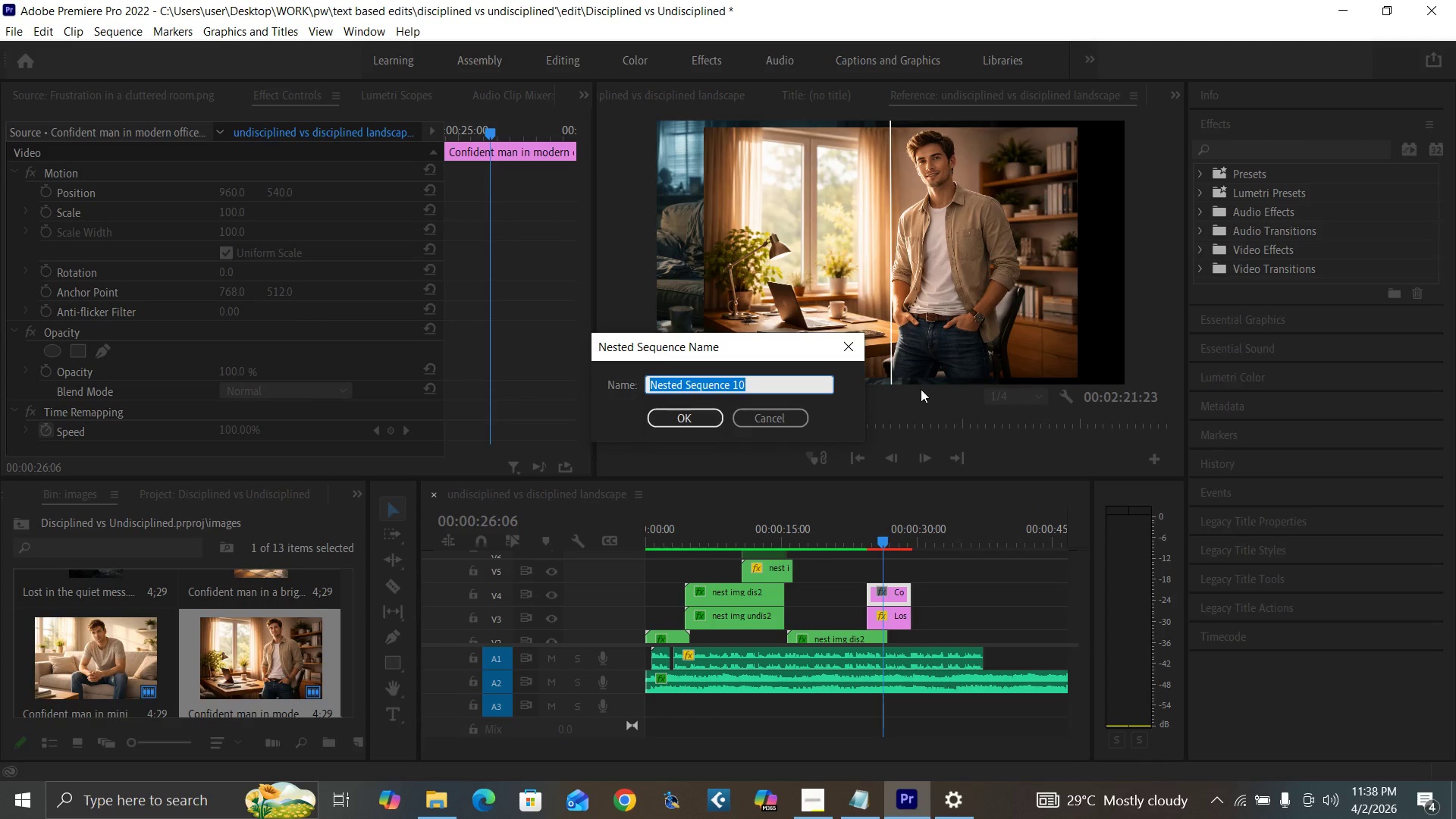 
type(nest img dis 4)
 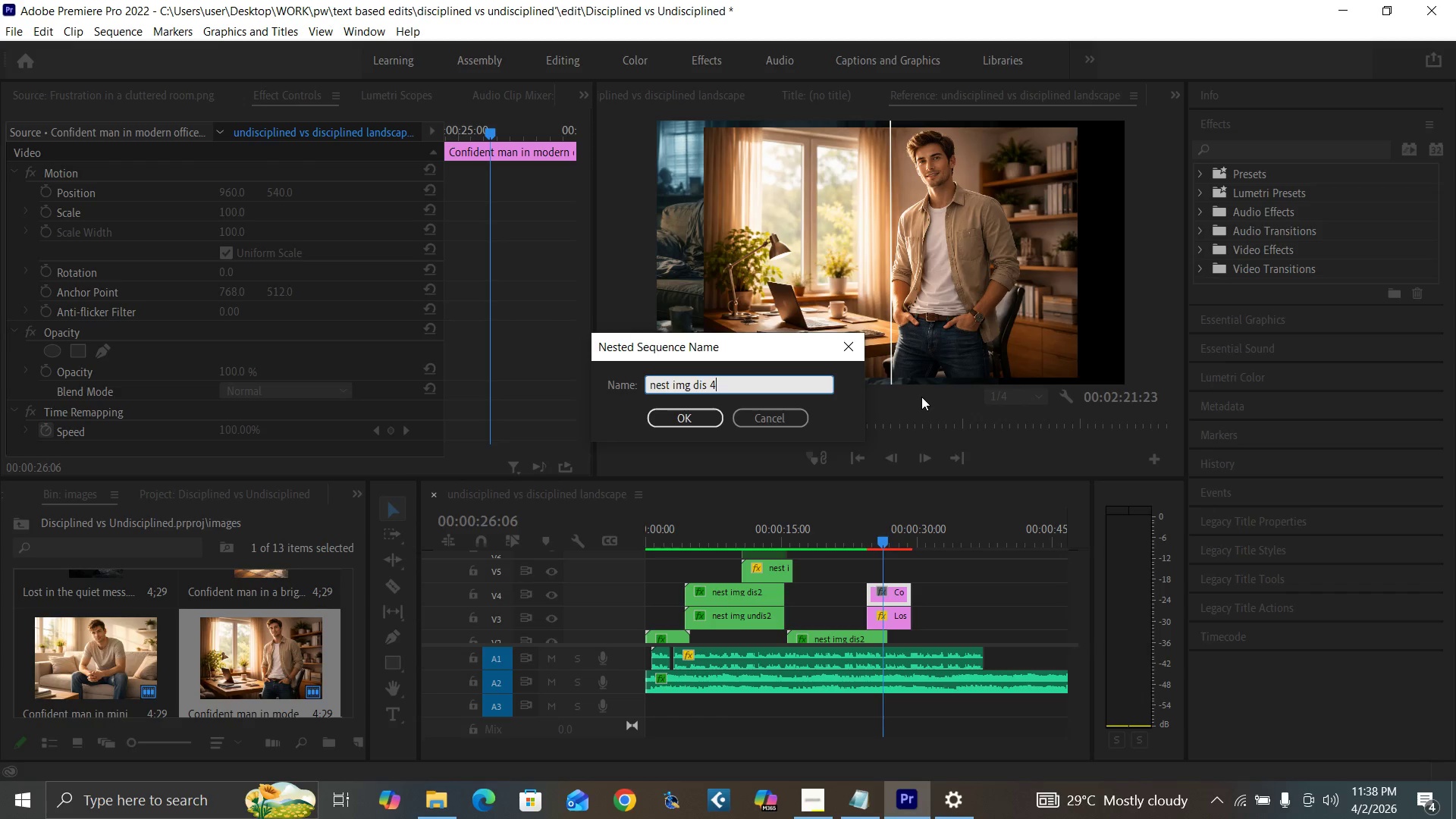 
key(Enter)
 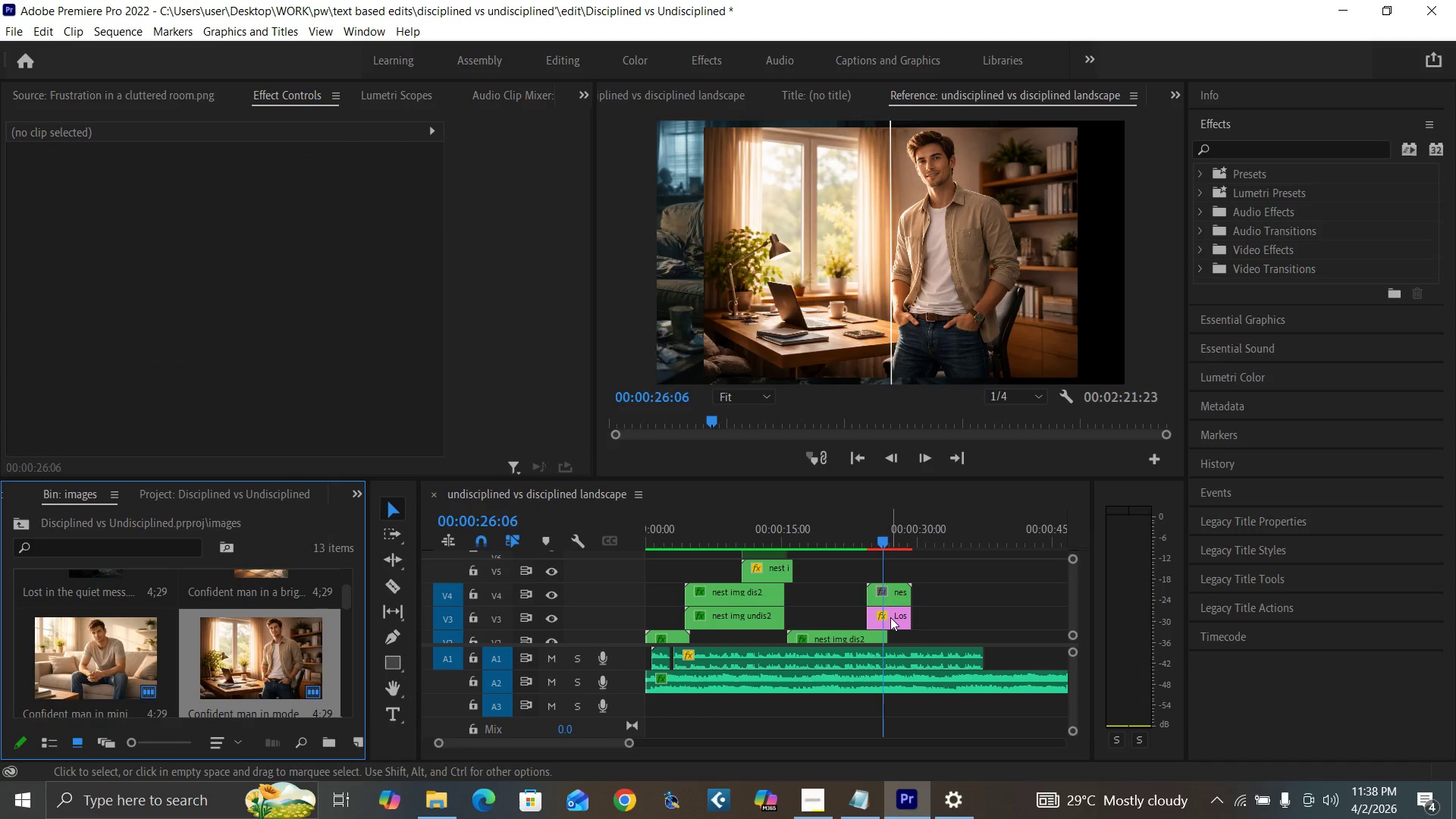 
left_click([890, 617])
 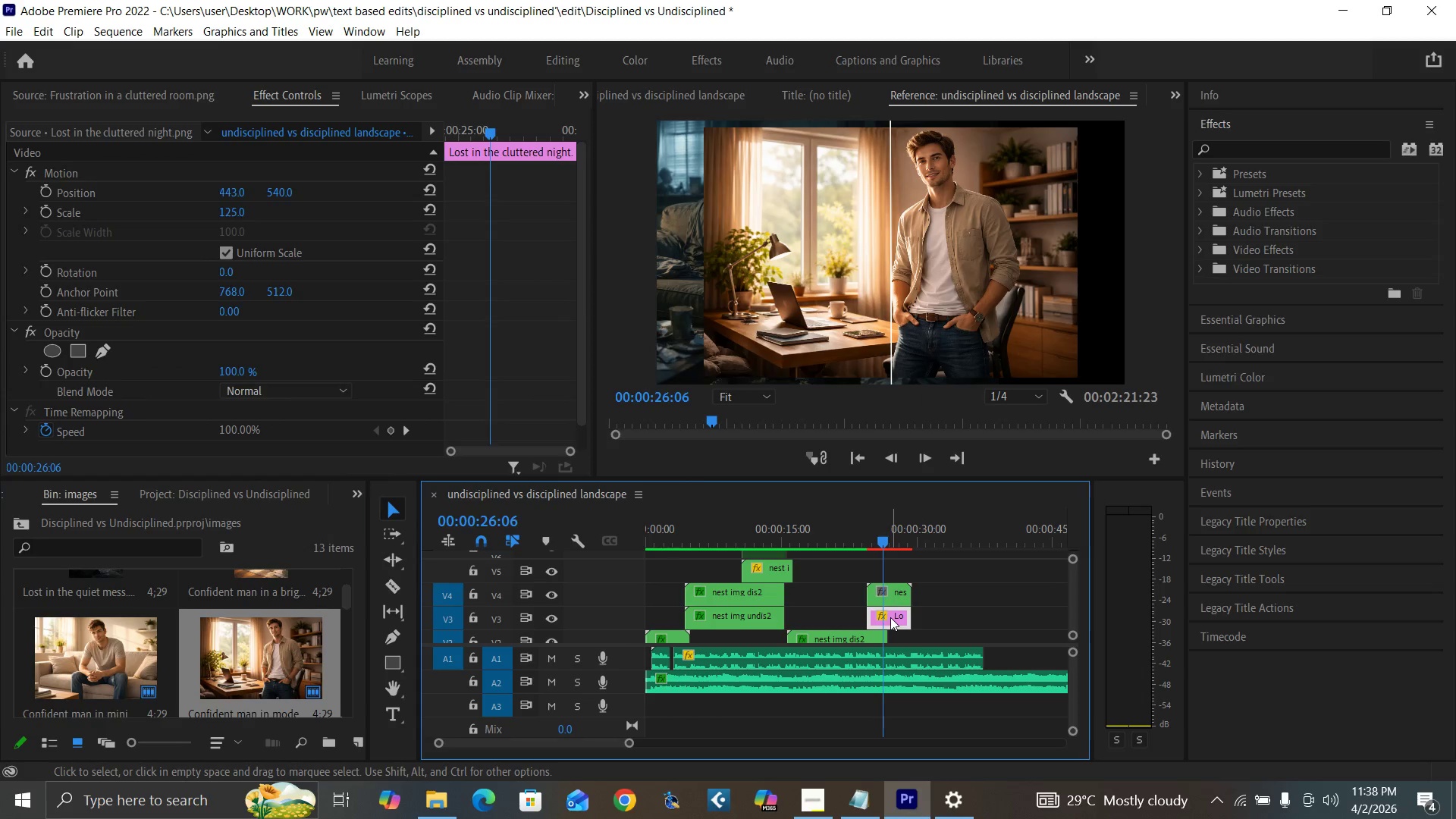 
right_click([890, 617])
 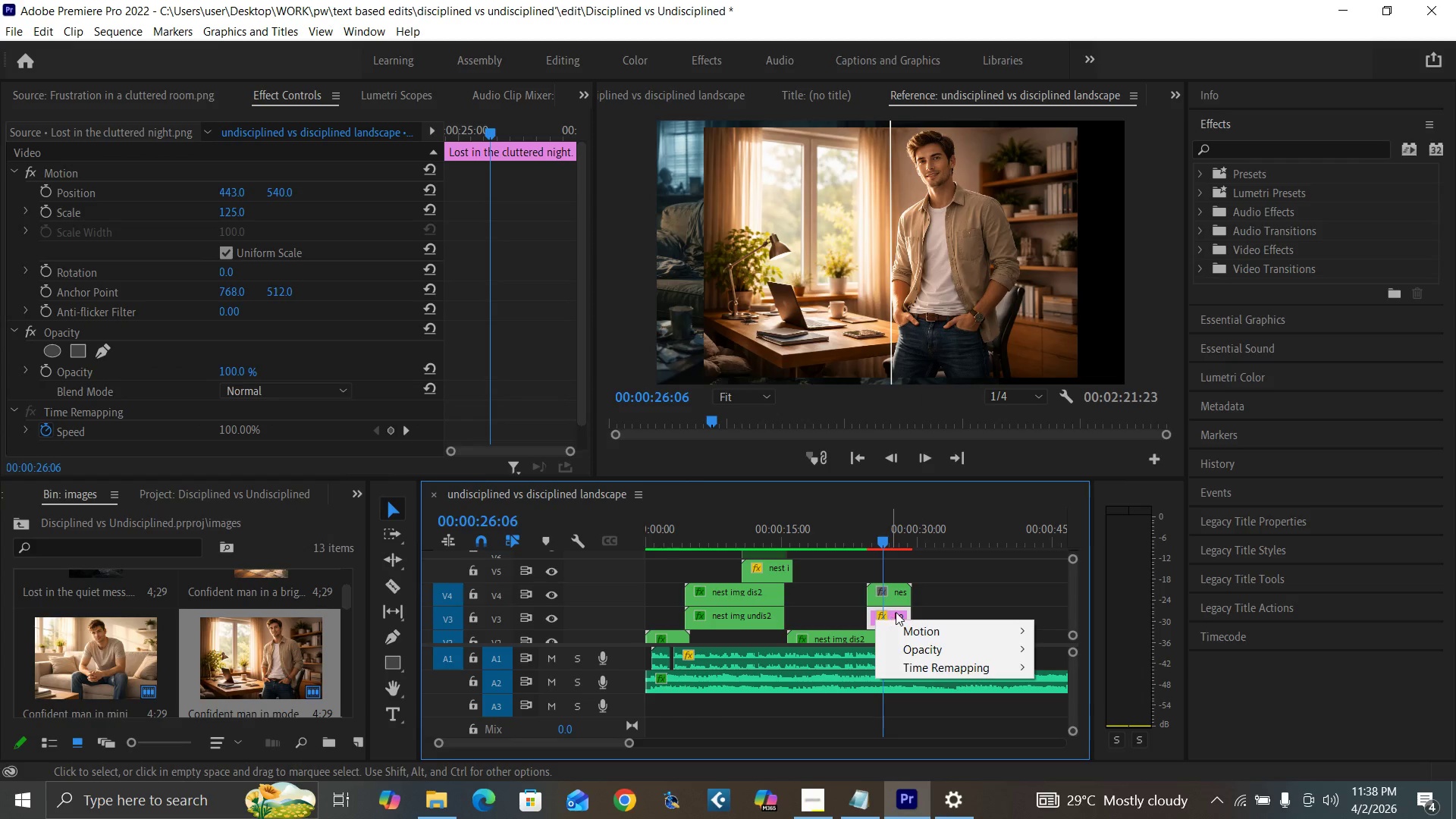 
right_click([896, 612])
 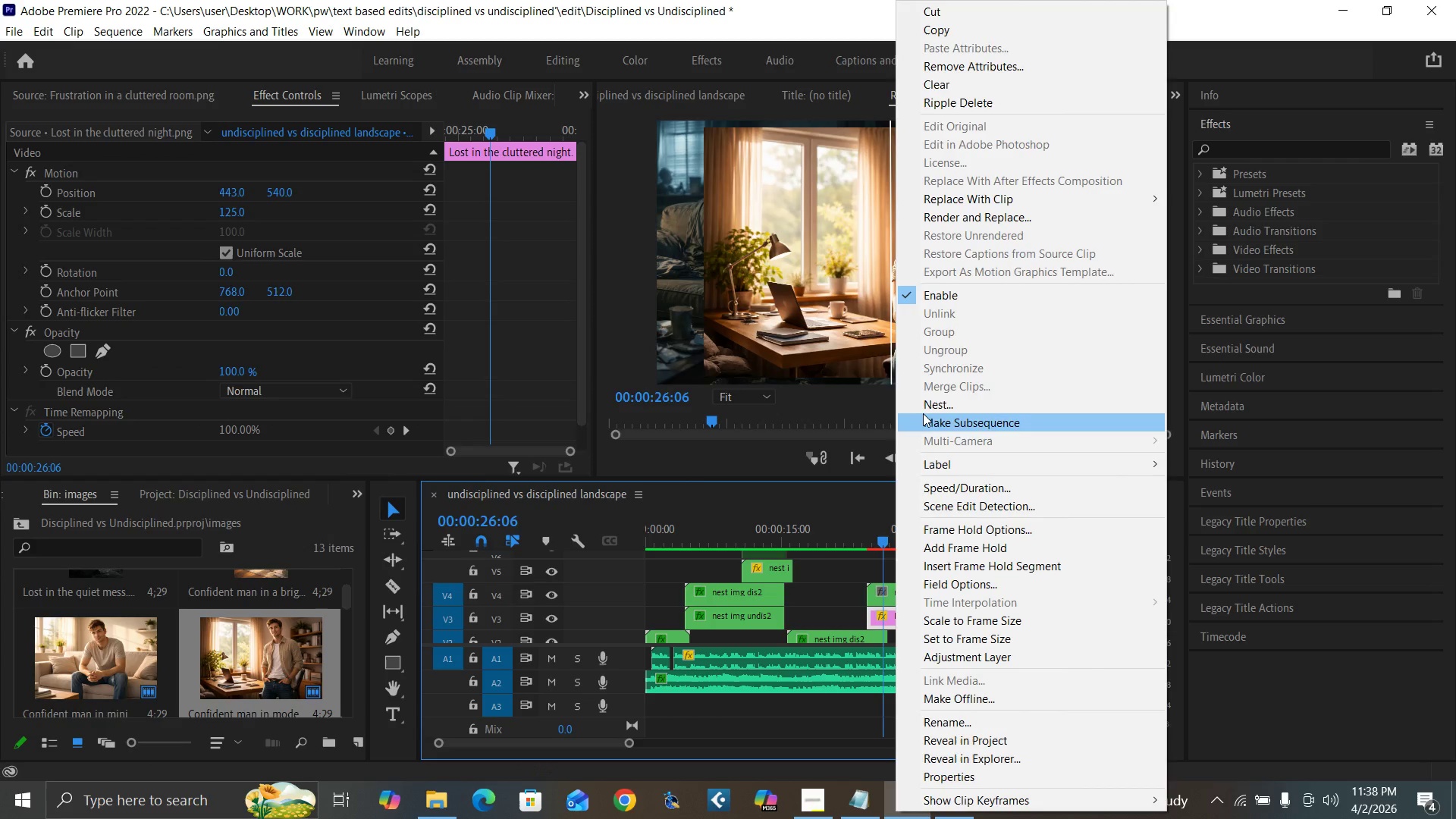 
left_click([923, 410])
 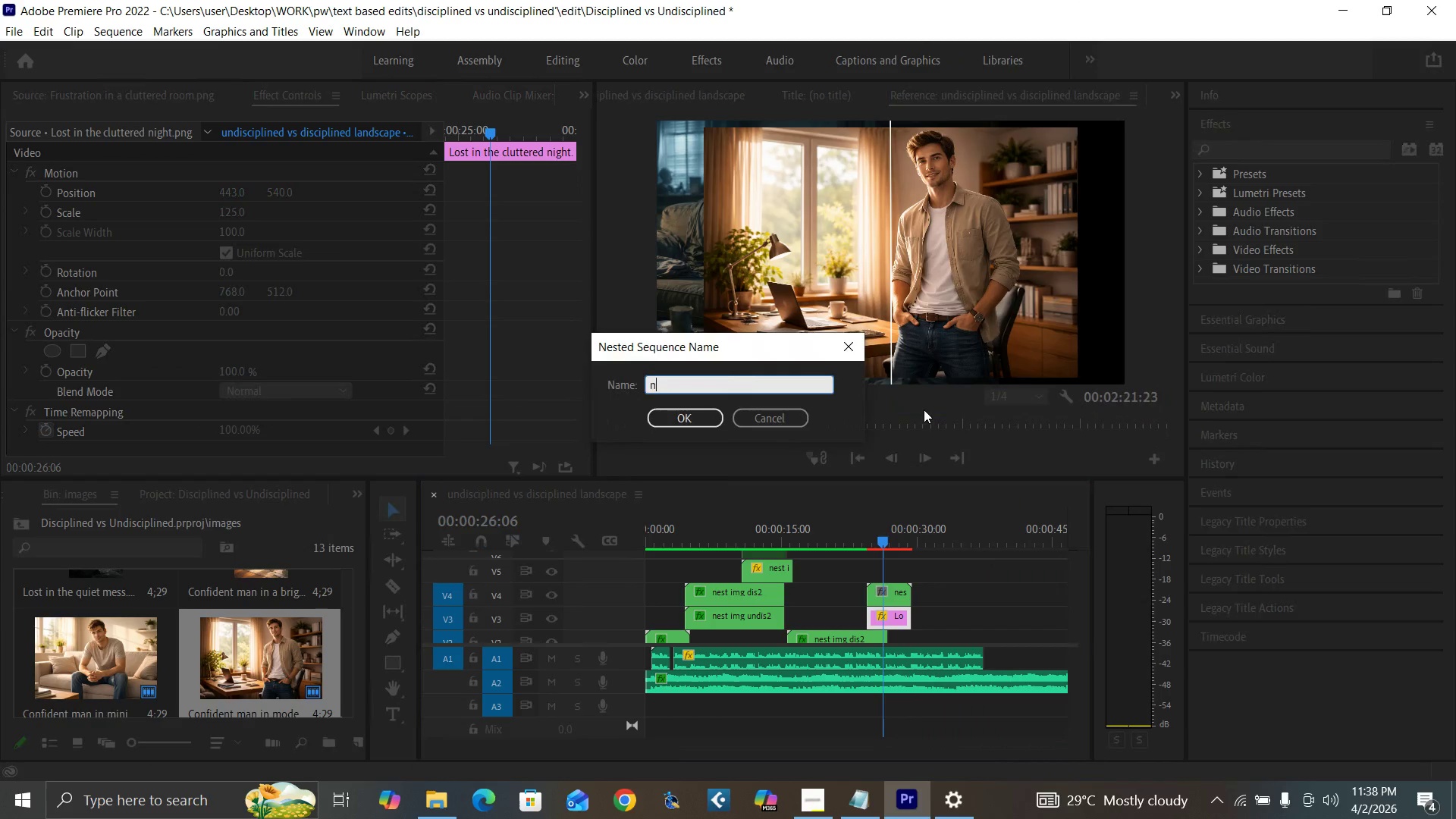 
type(nest img undis 4)
 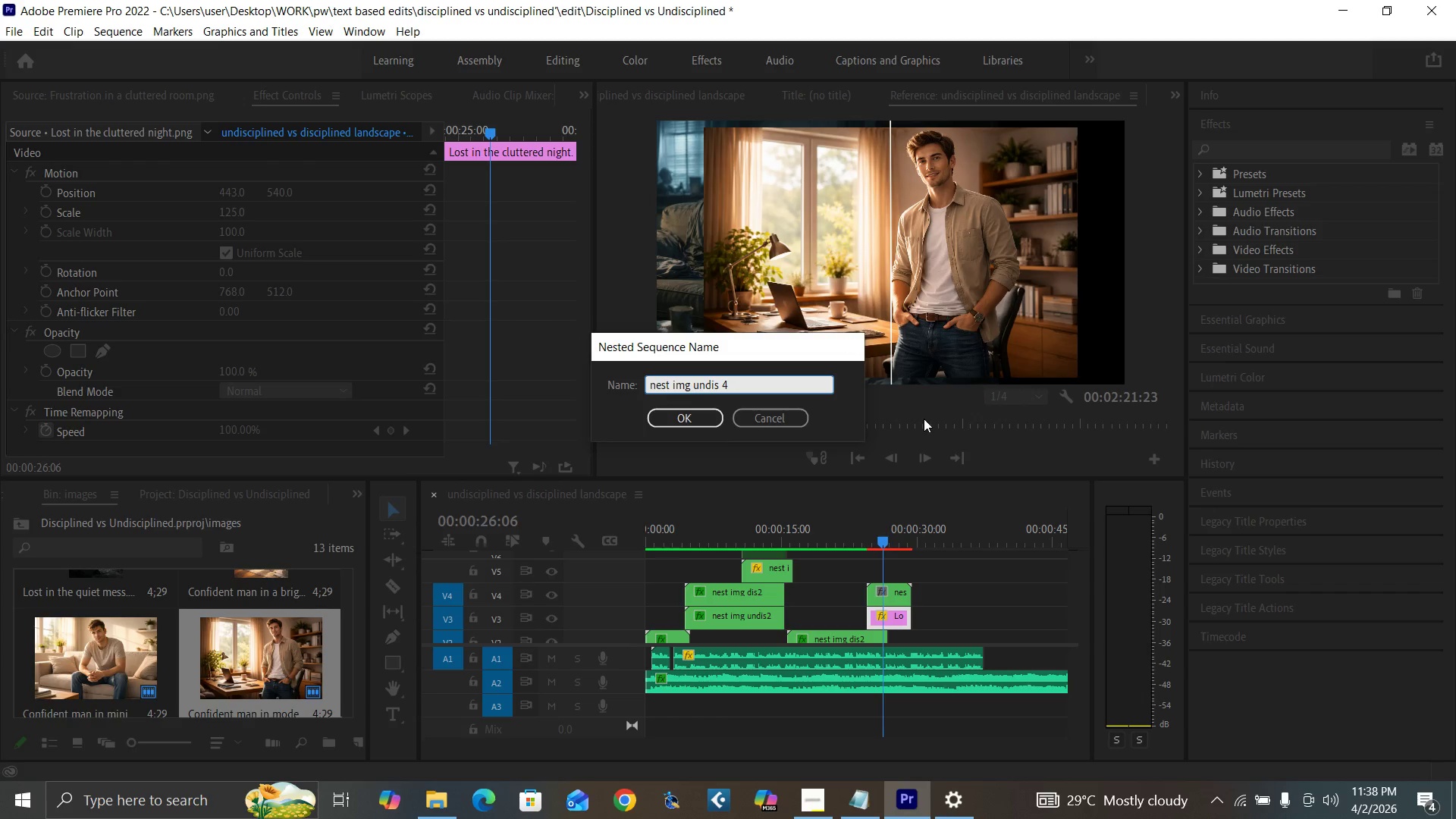 
key(Enter)
 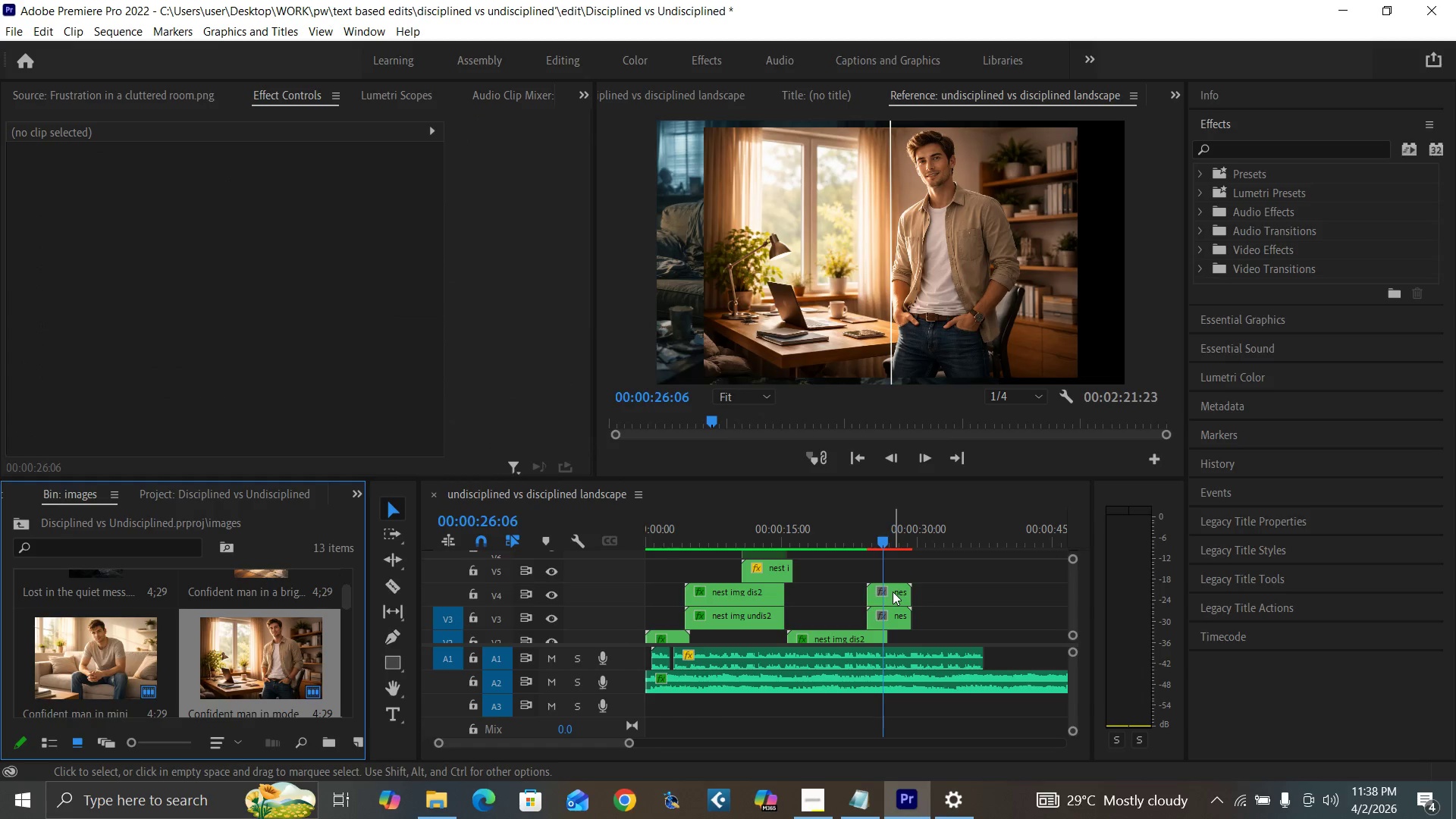 
double_click([893, 592])
 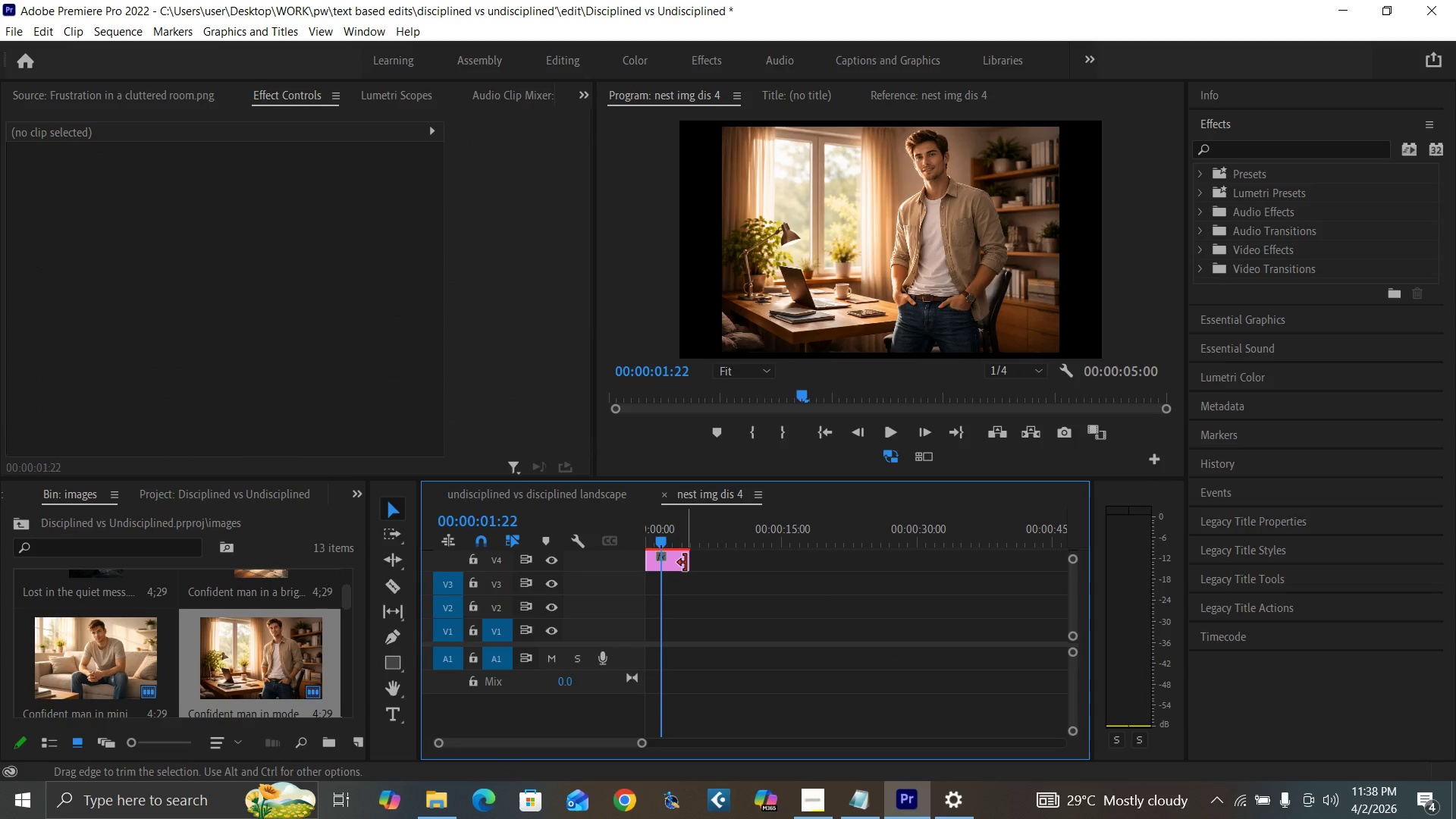 
left_click_drag(start_coordinate=[686, 562], to_coordinate=[909, 577])
 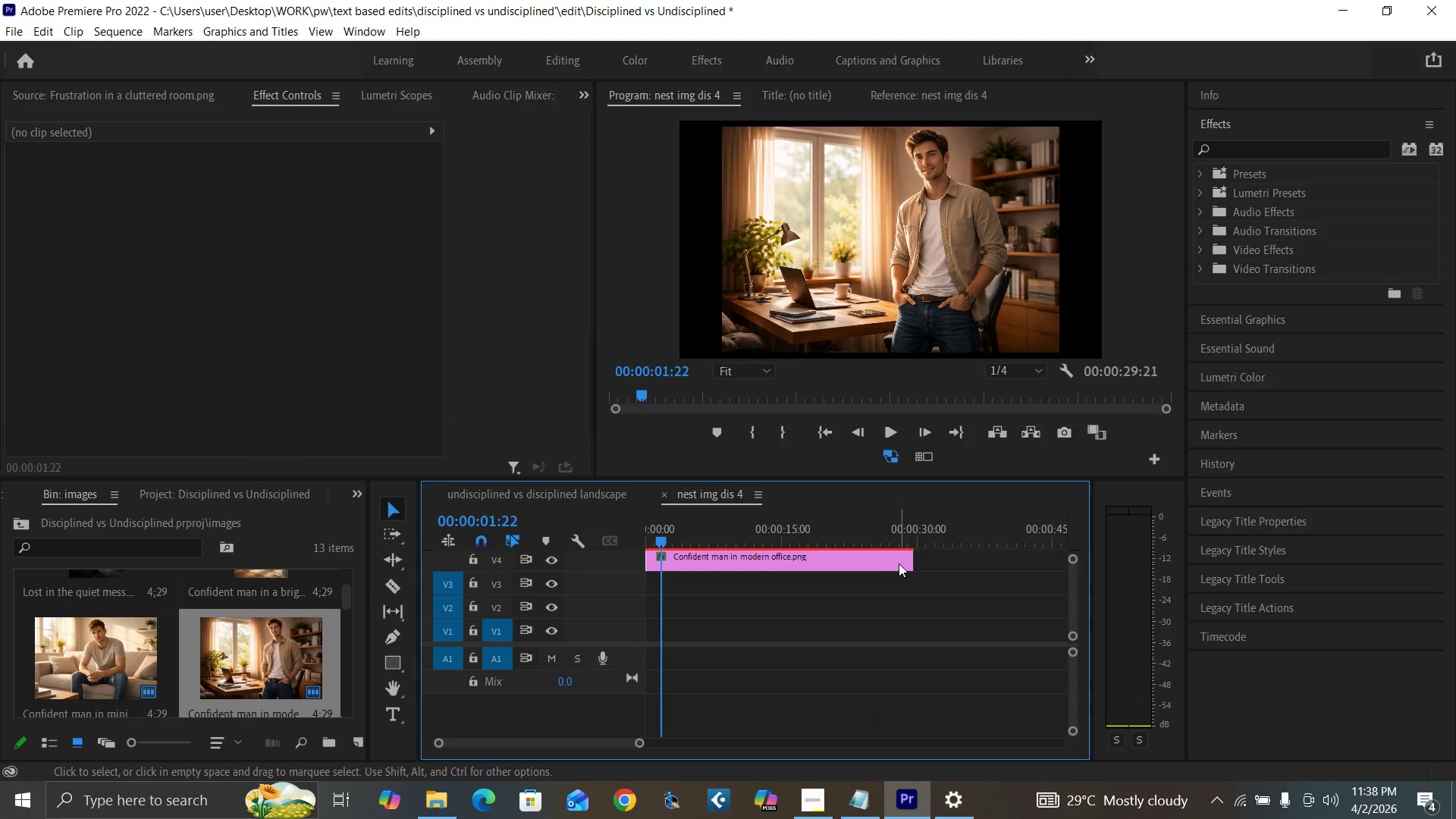 
left_click_drag(start_coordinate=[903, 564], to_coordinate=[918, 565])
 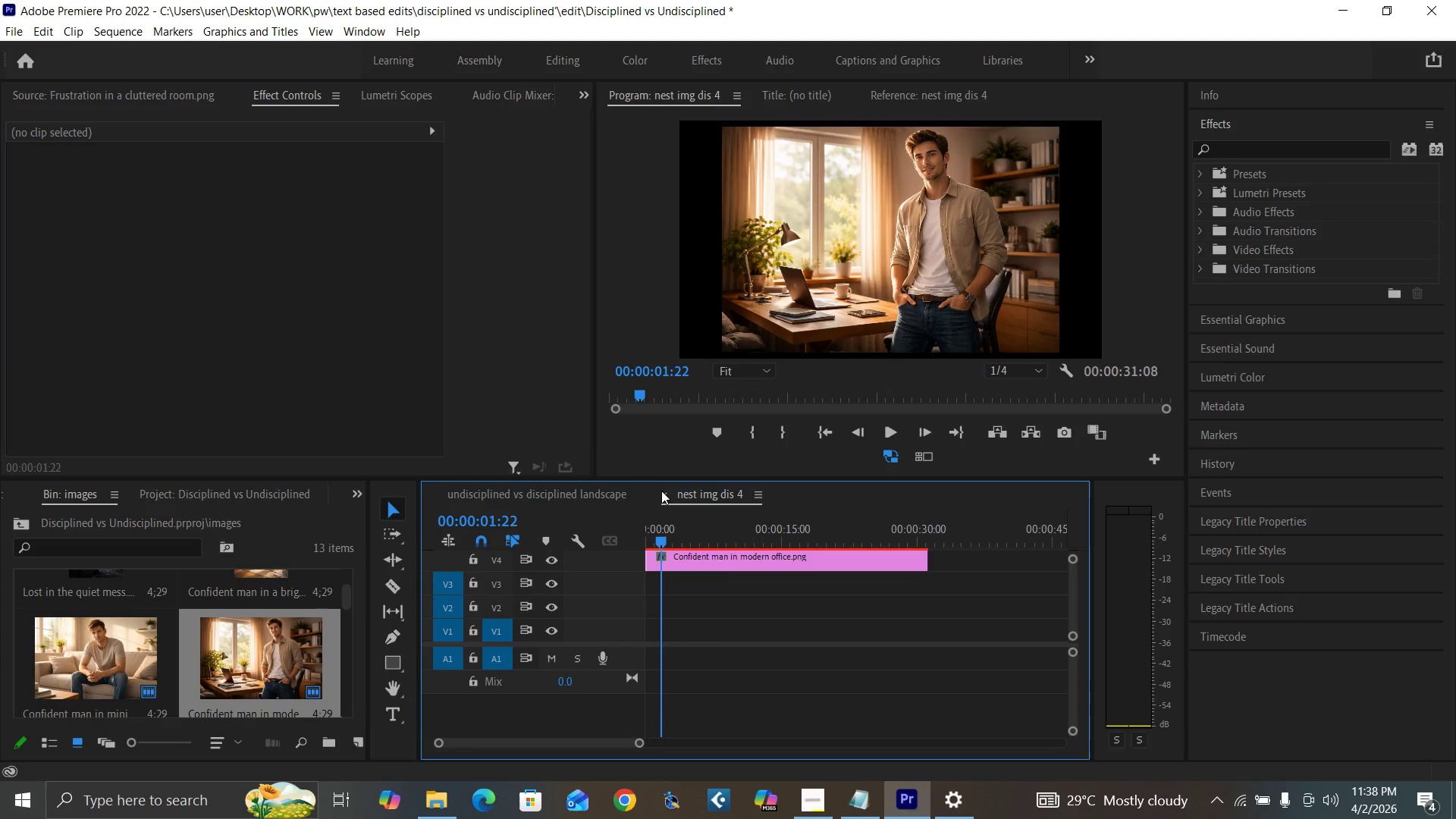 
left_click([661, 491])
 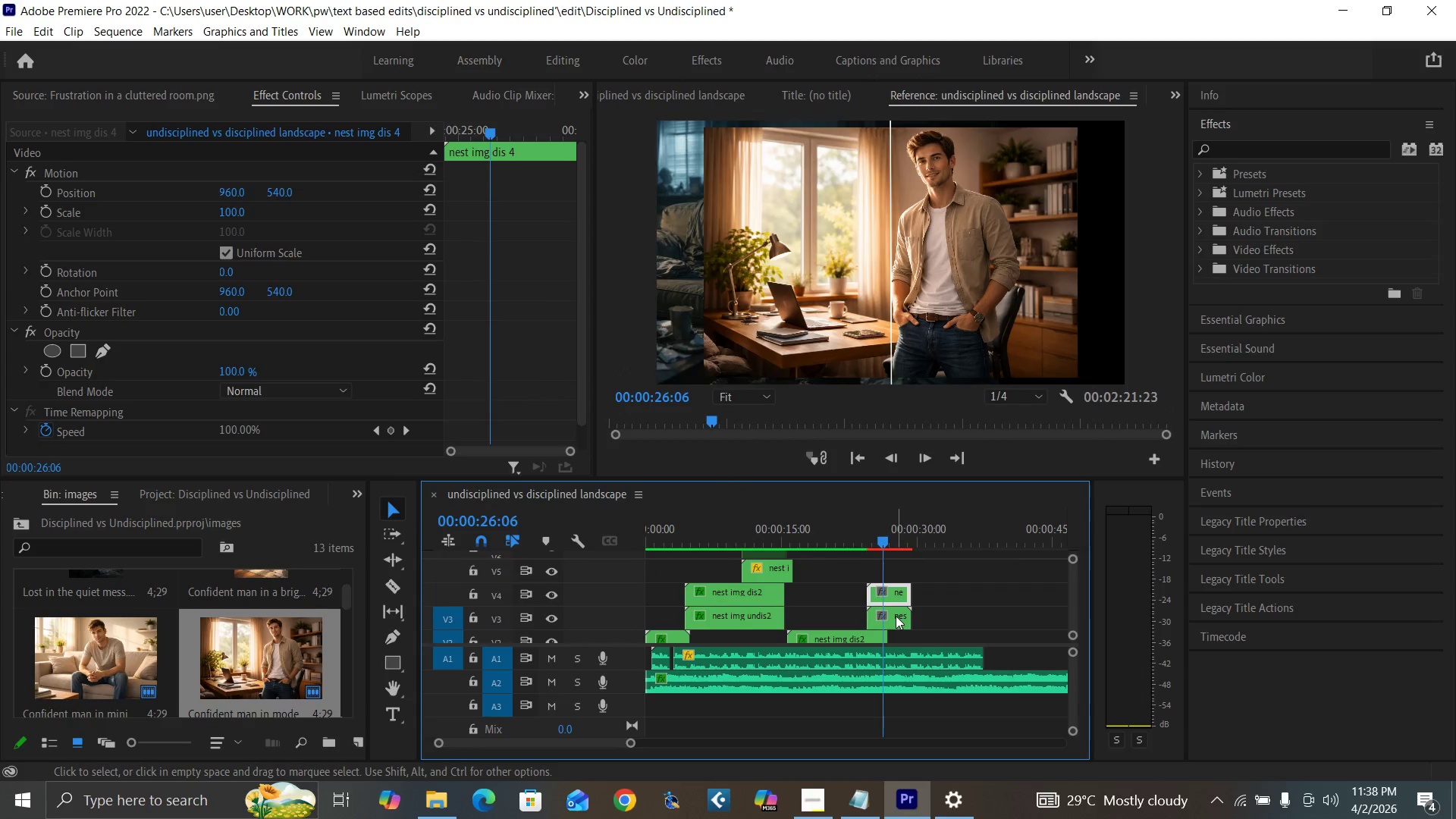 
double_click([896, 616])
 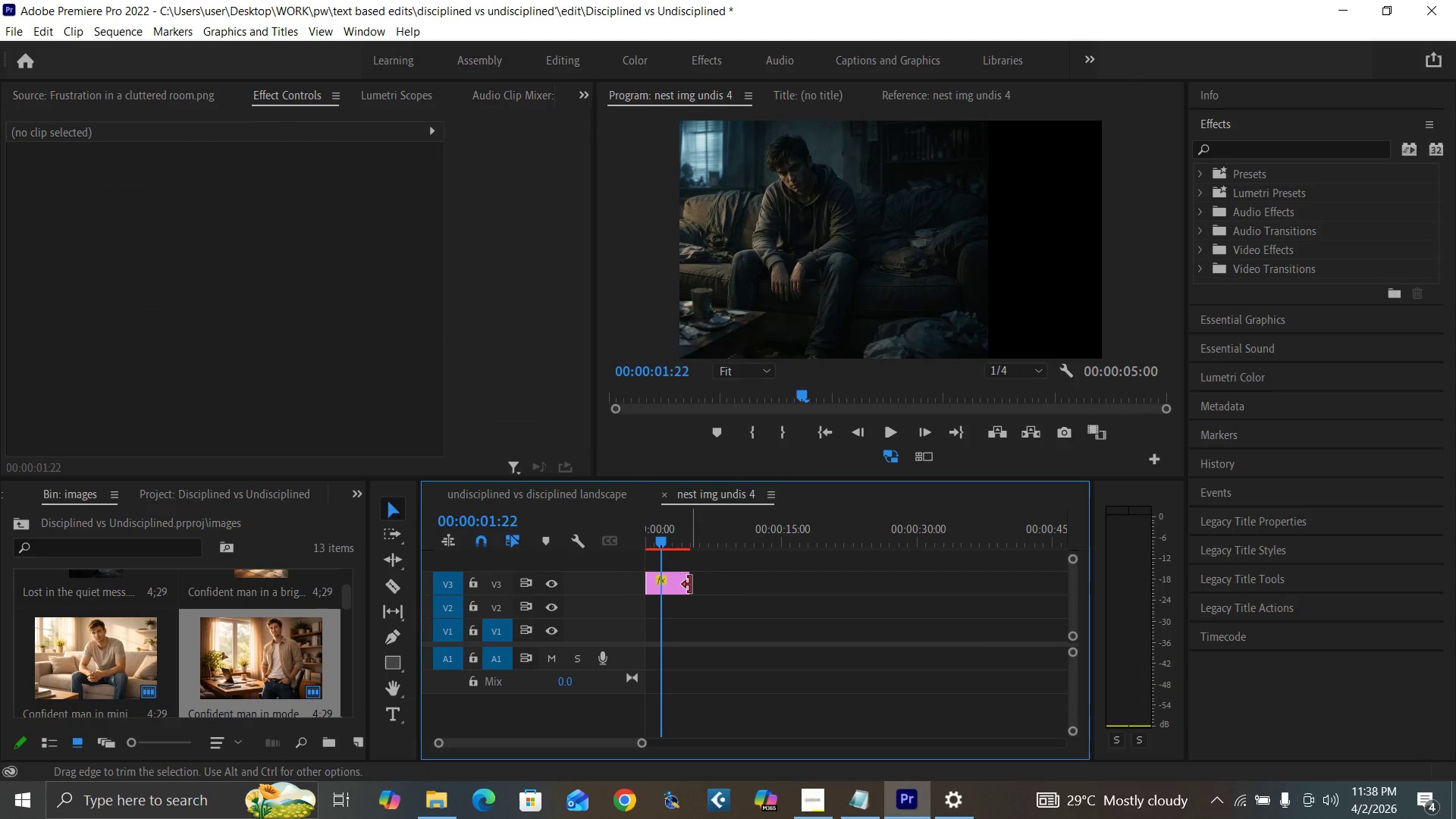 
left_click_drag(start_coordinate=[690, 585], to_coordinate=[927, 576])
 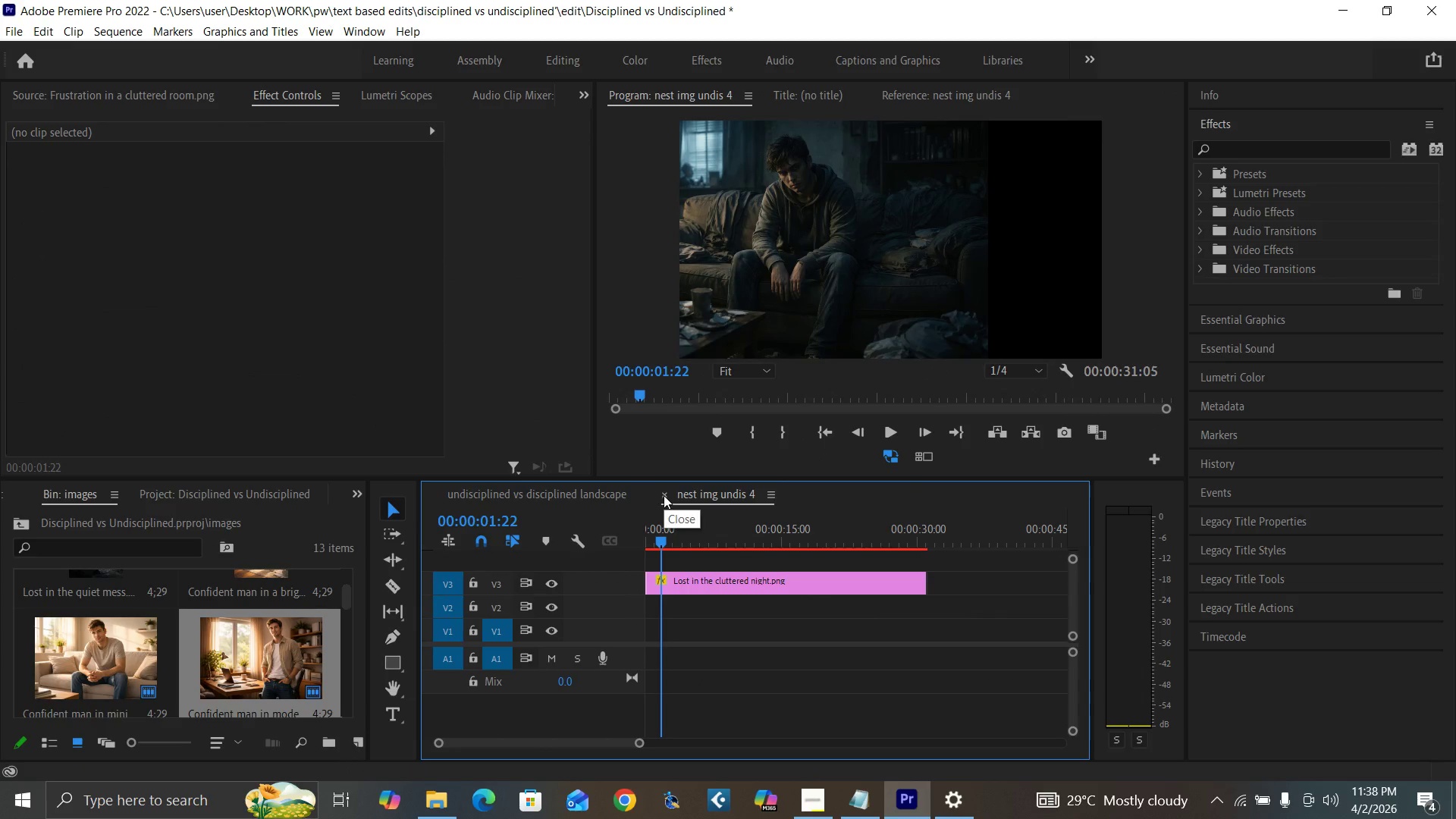 
left_click([664, 495])
 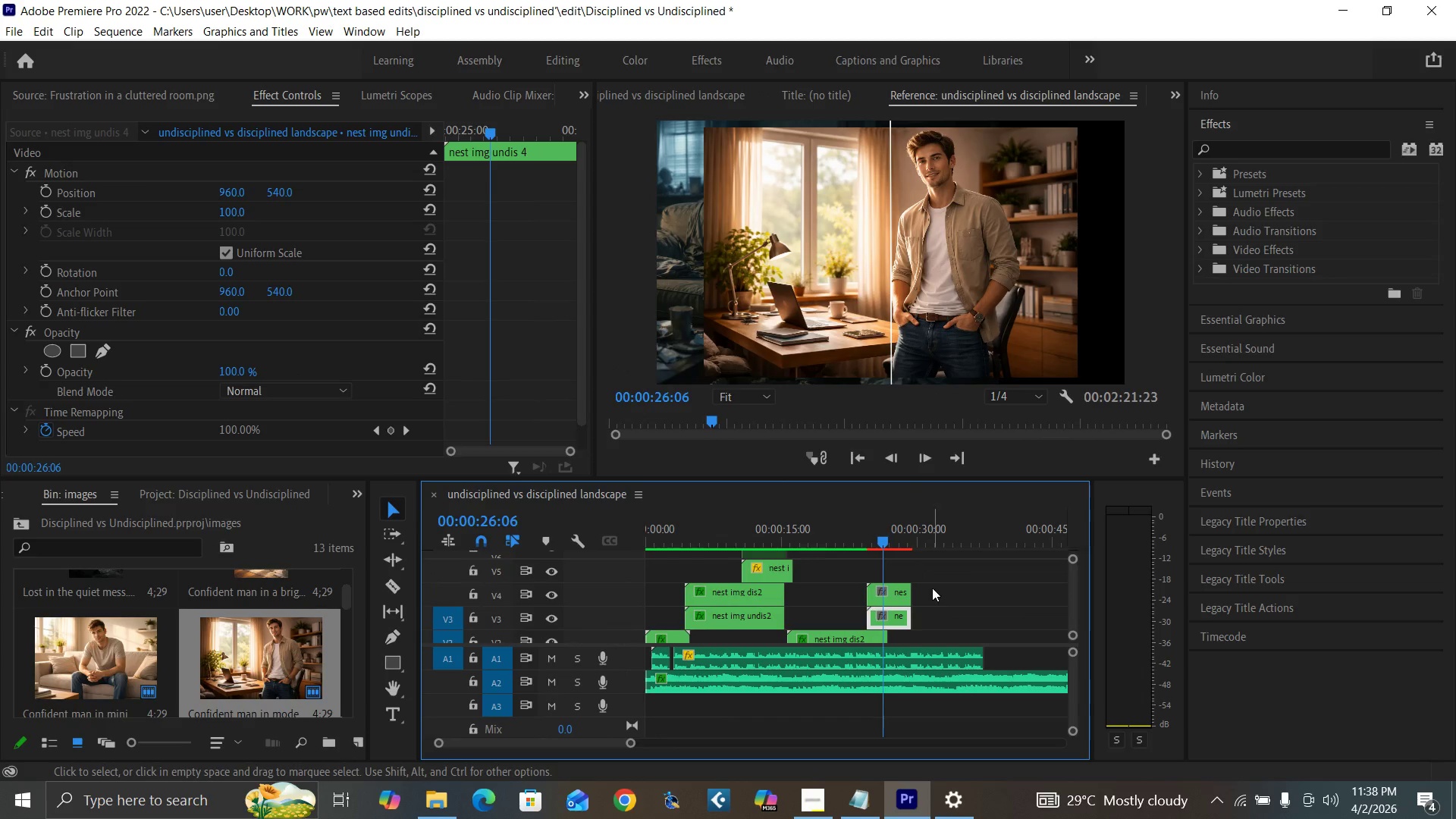 
left_click_drag(start_coordinate=[934, 588], to_coordinate=[904, 616])
 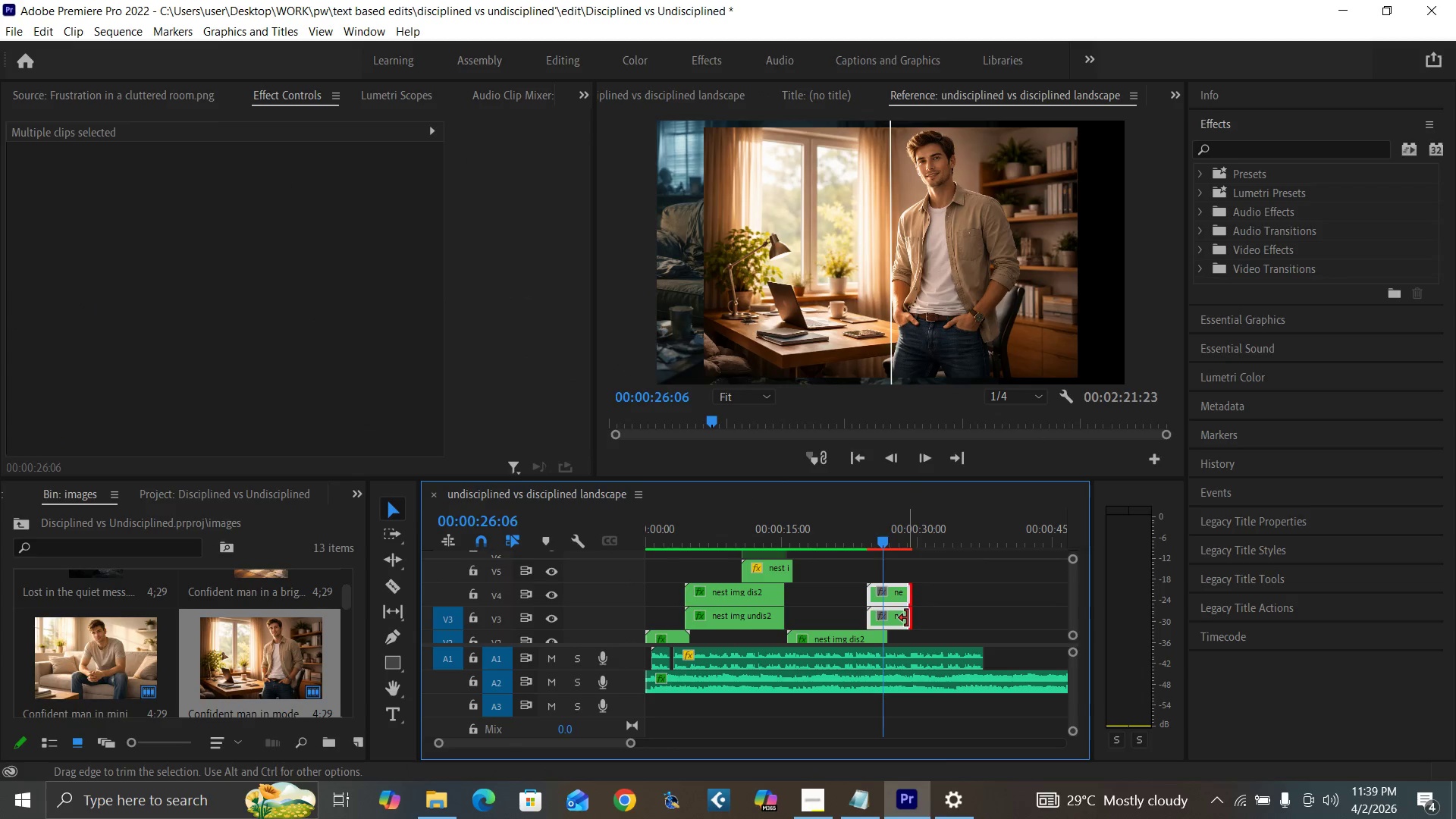 
left_click_drag(start_coordinate=[907, 618], to_coordinate=[980, 634])
 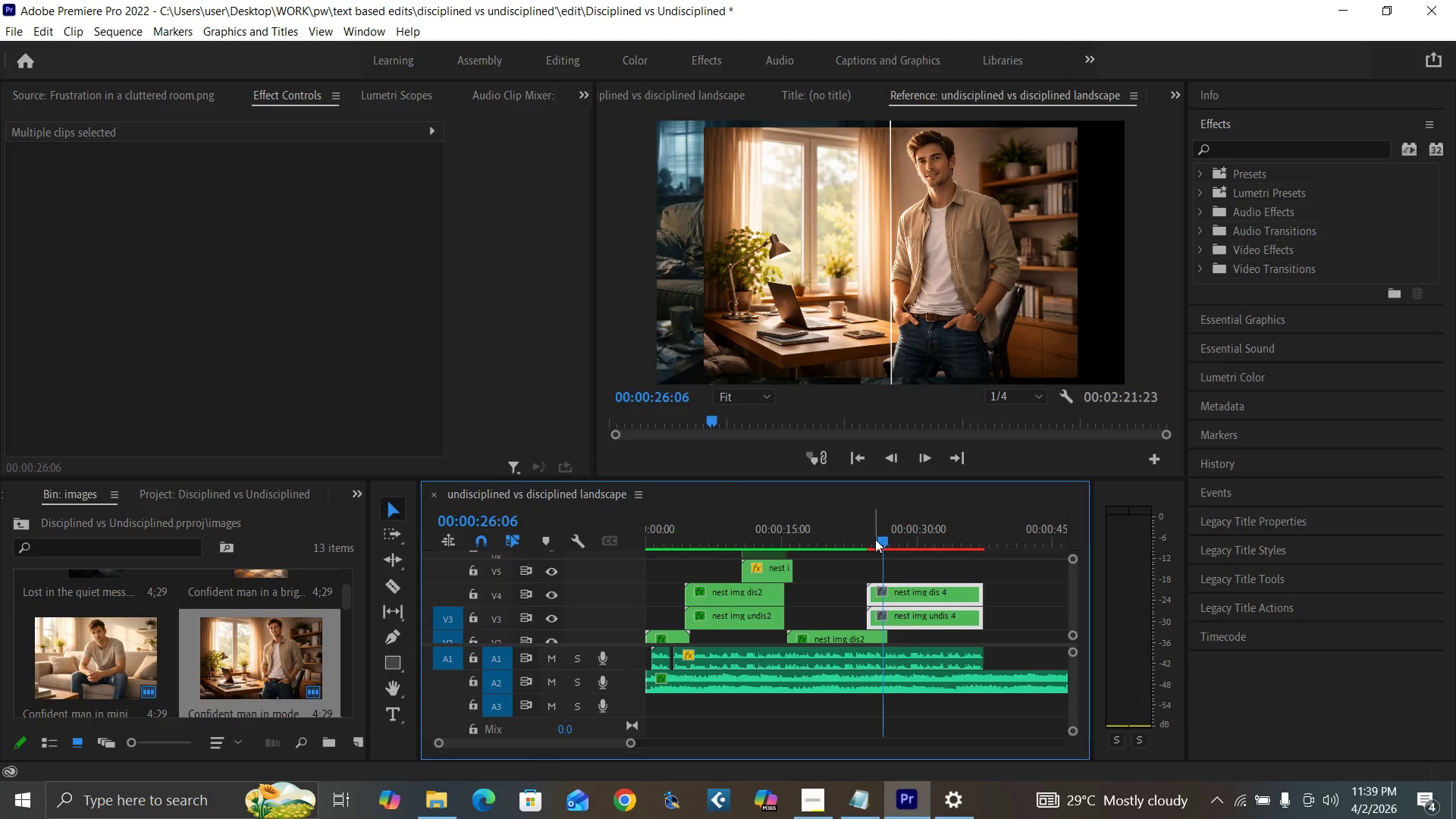 
left_click([859, 532])
 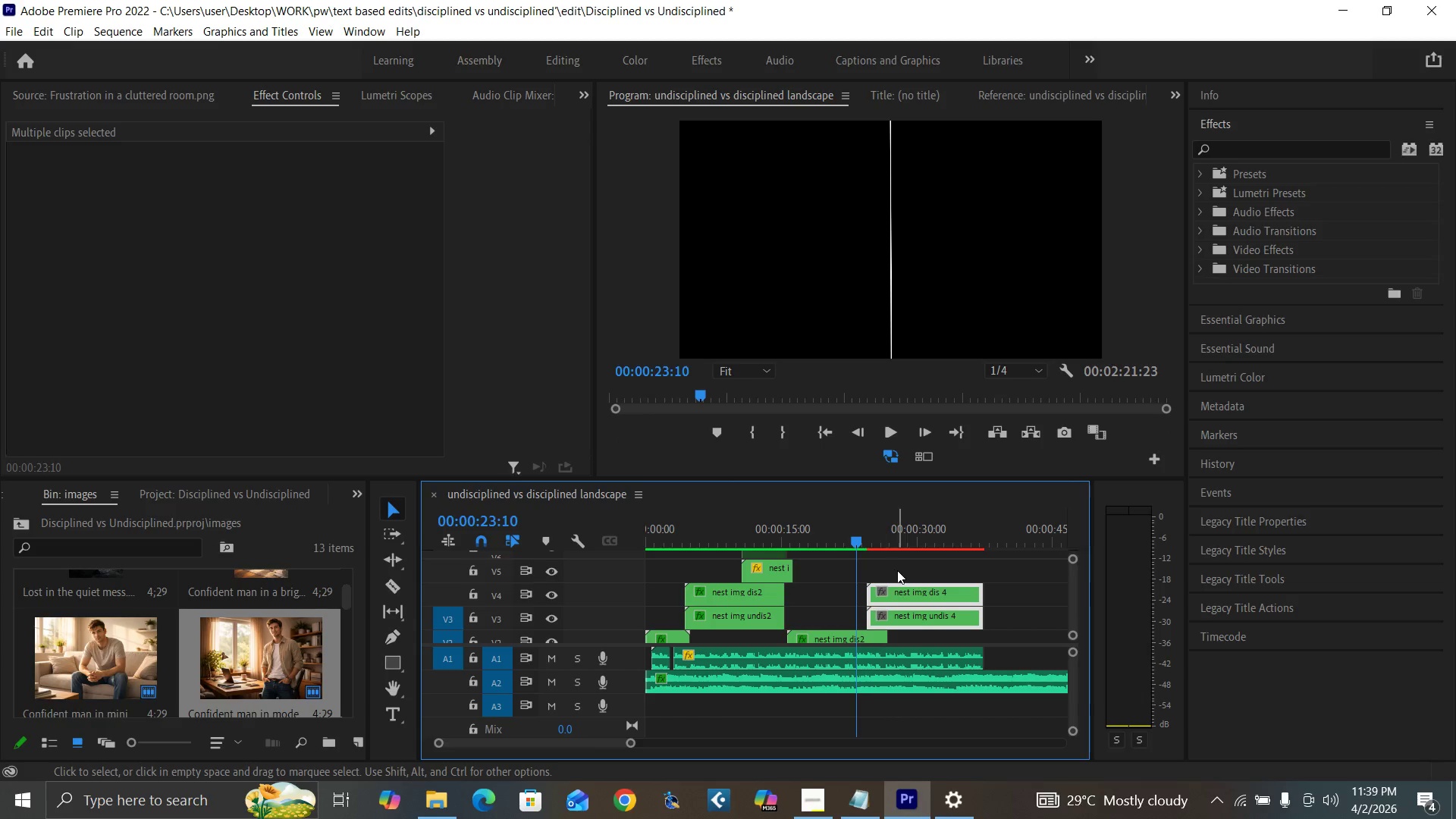 
key(Space)
 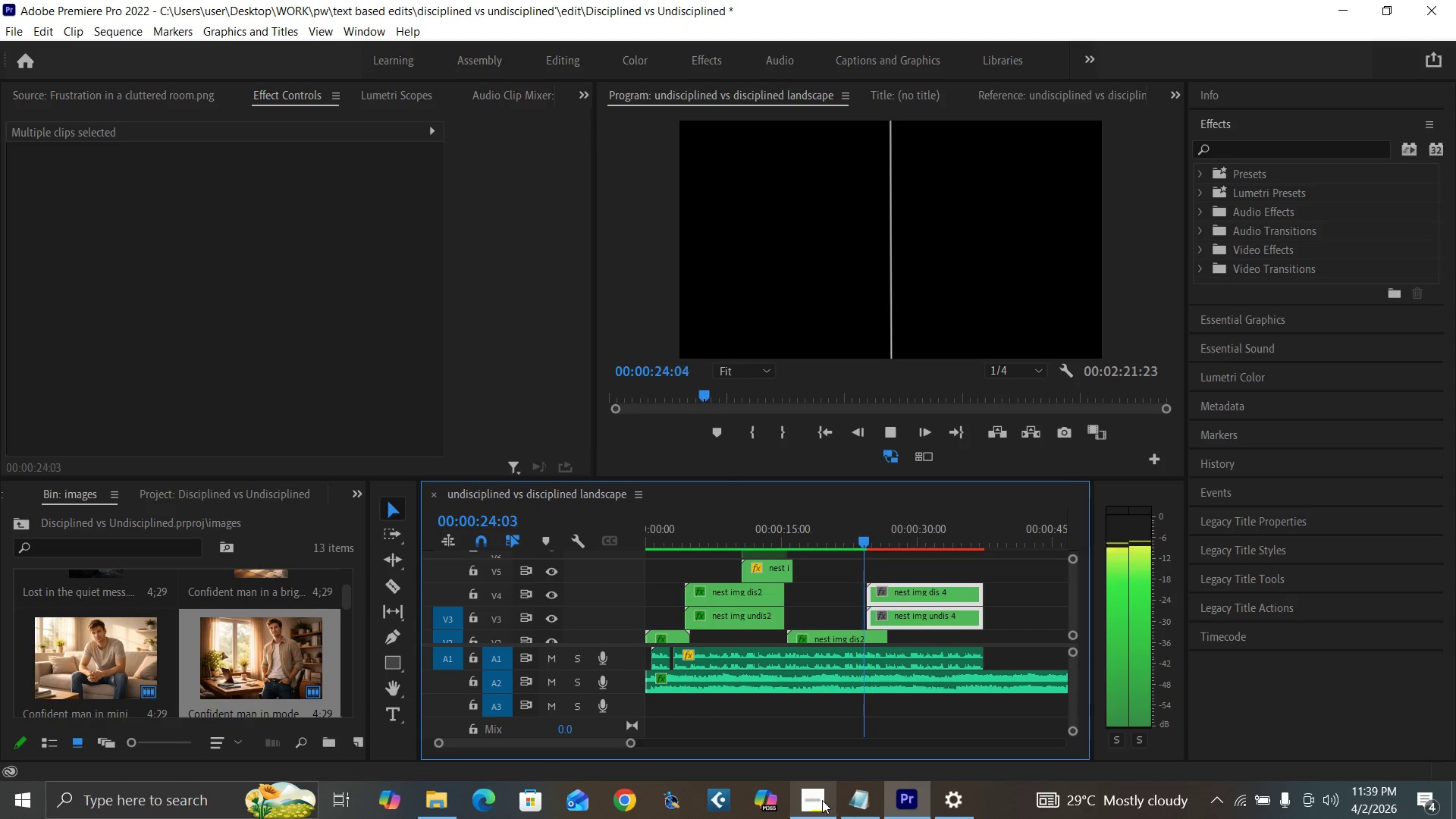 
left_click([822, 800])